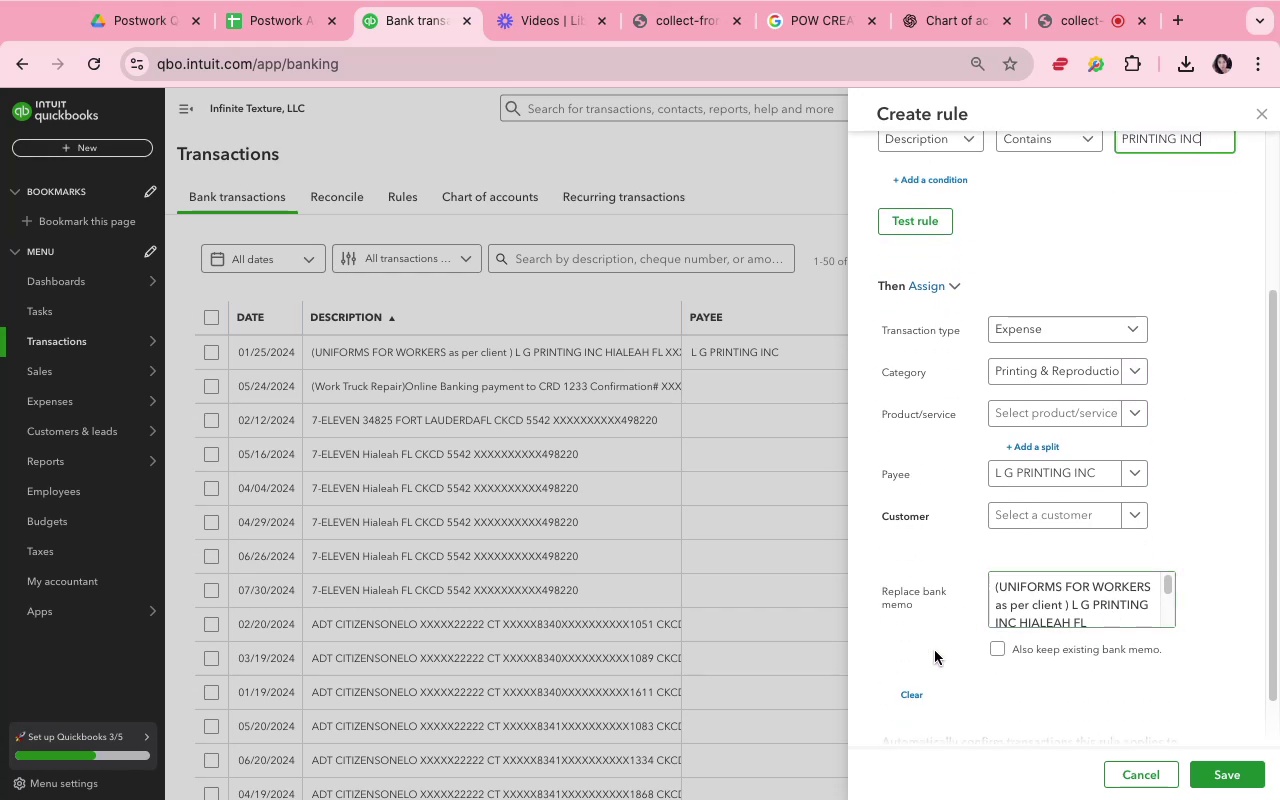 
left_click([923, 695])
 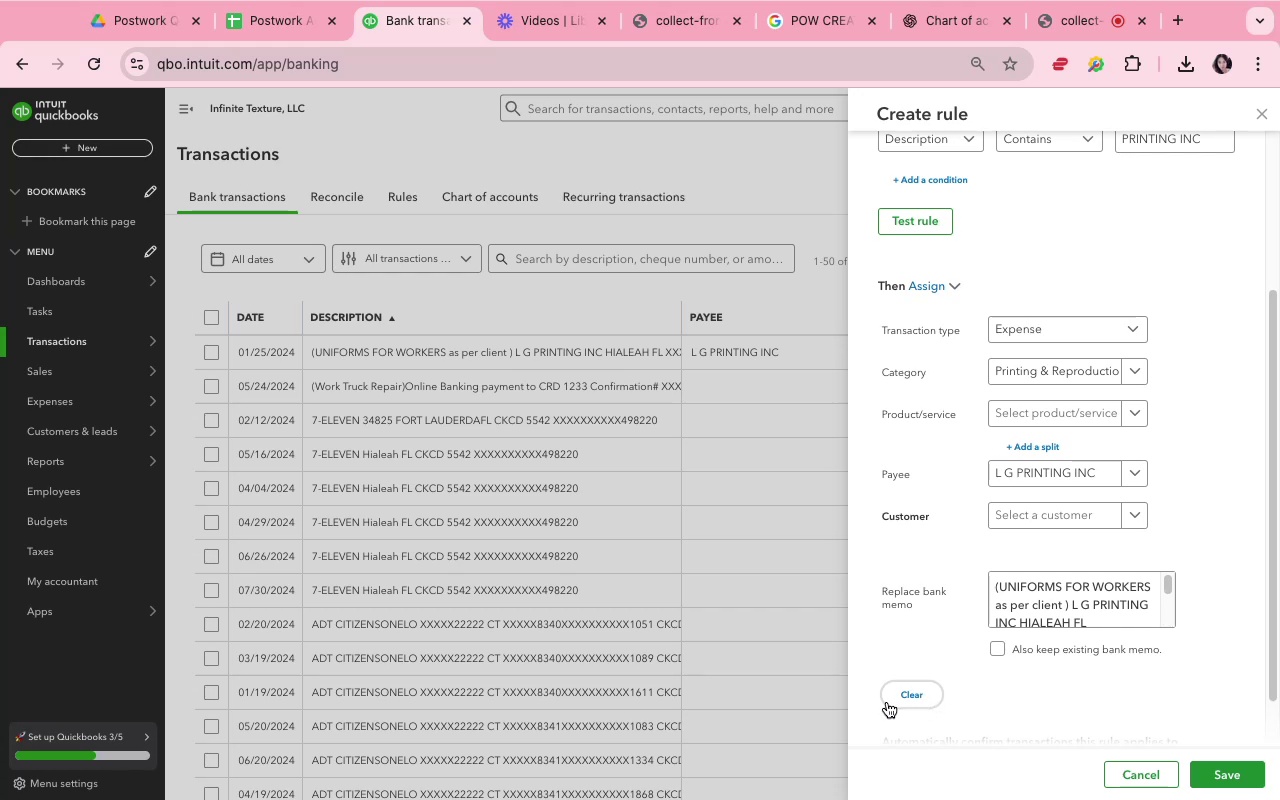 
wait(5.4)
 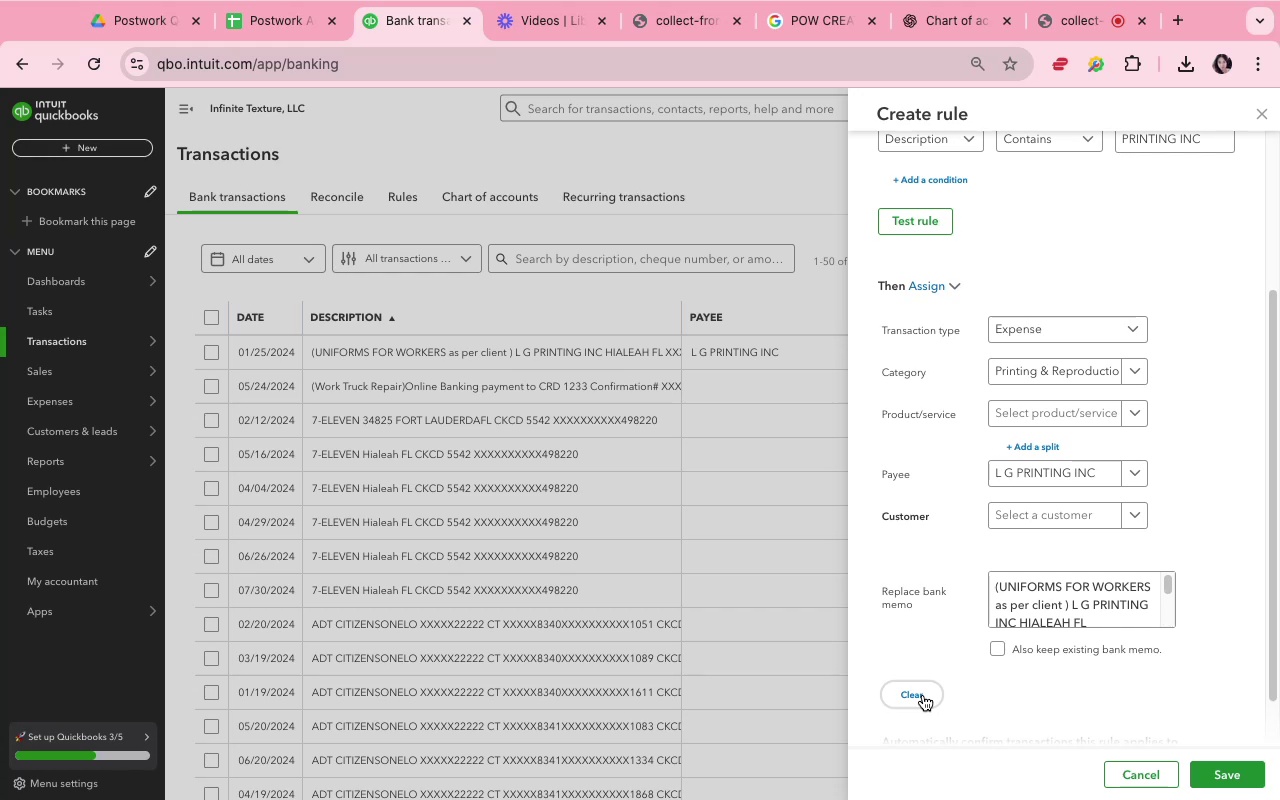 
left_click([927, 697])
 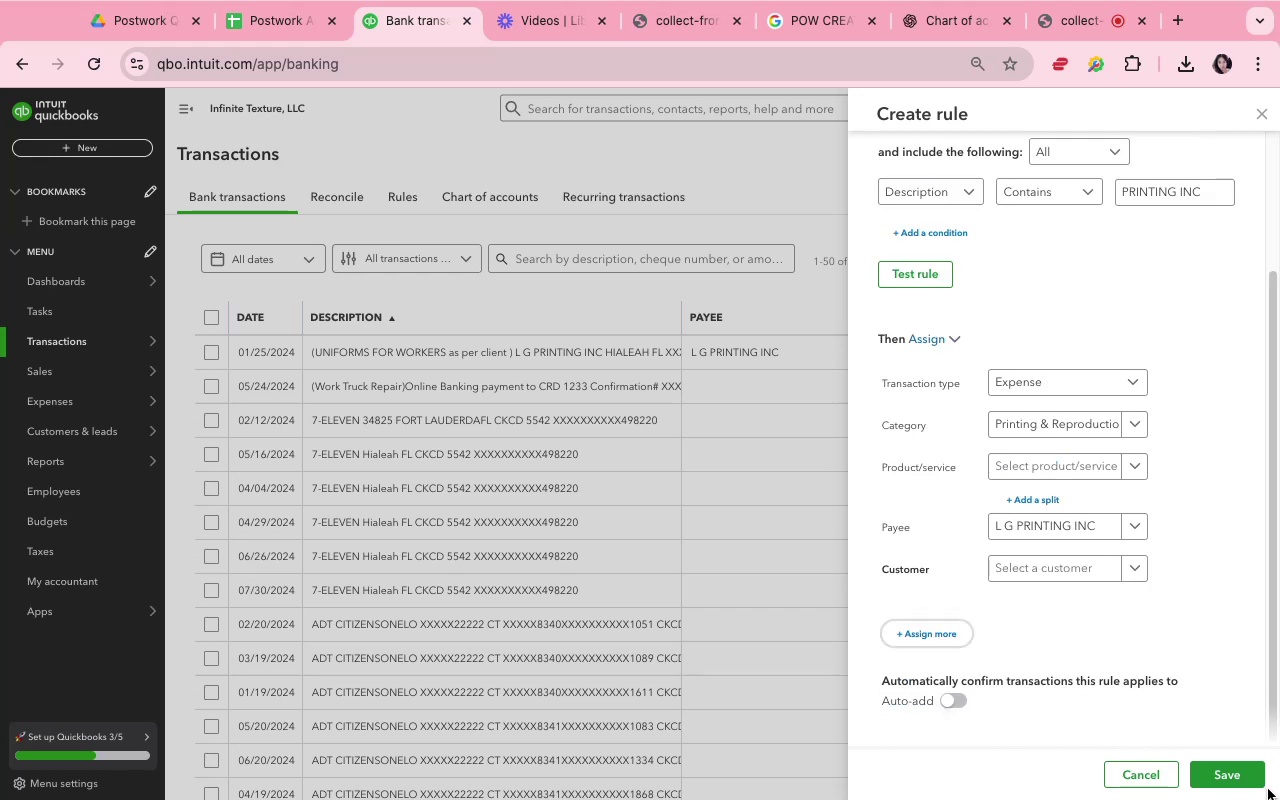 
left_click([1257, 778])
 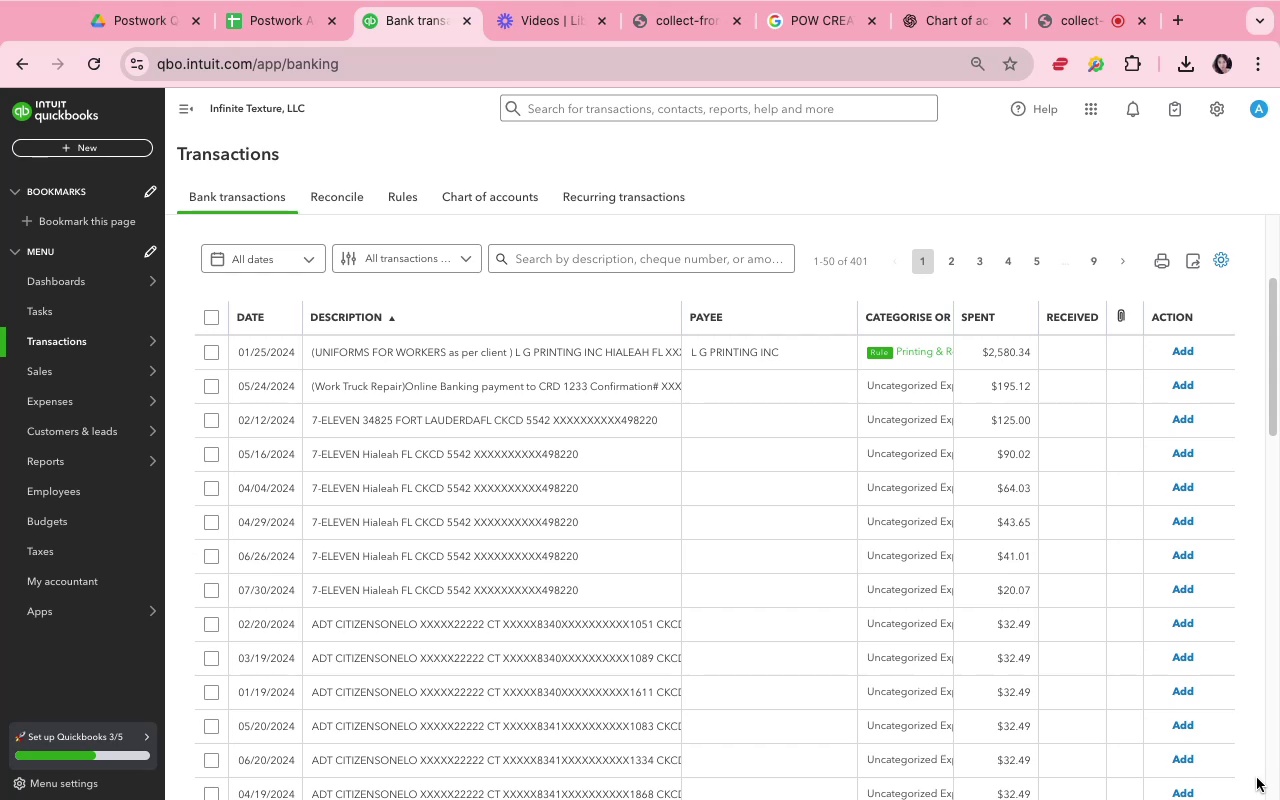 
wait(19.3)
 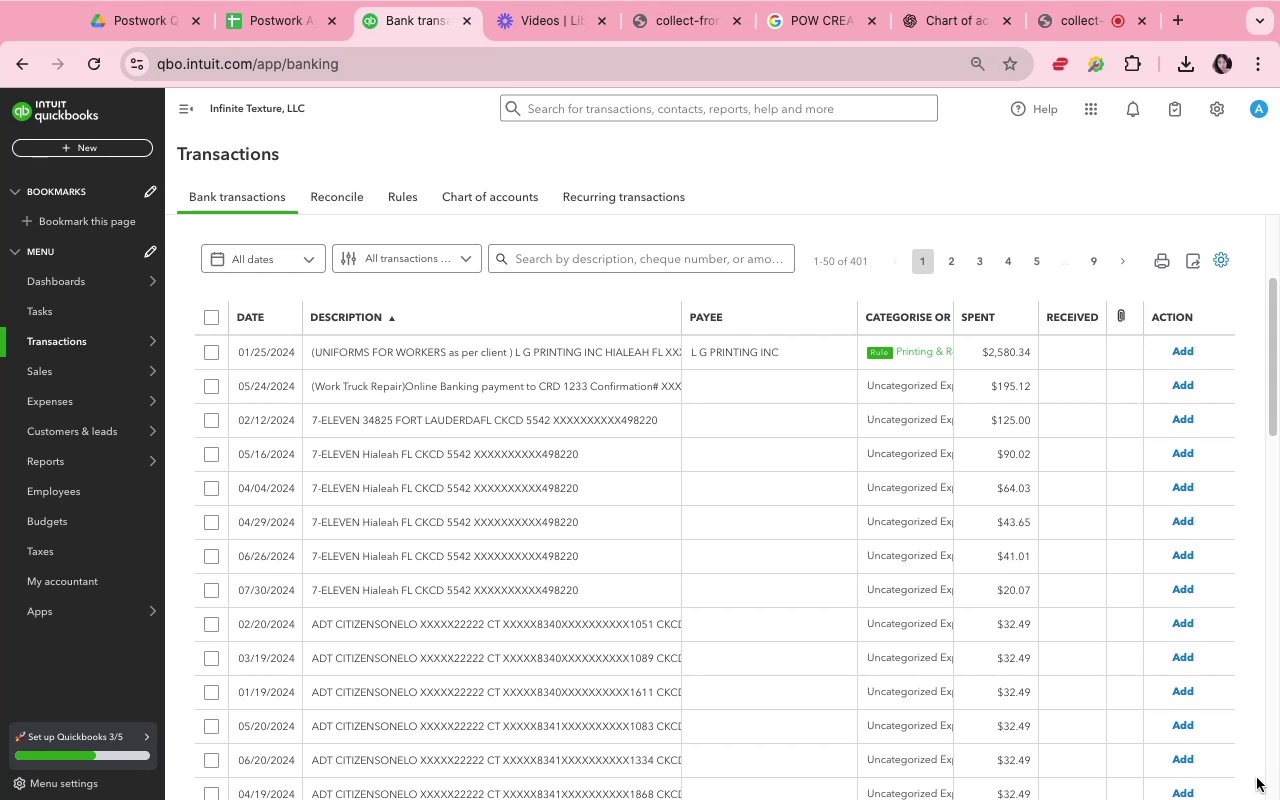 
scroll: coordinate [656, 186], scroll_direction: down, amount: 7.0
 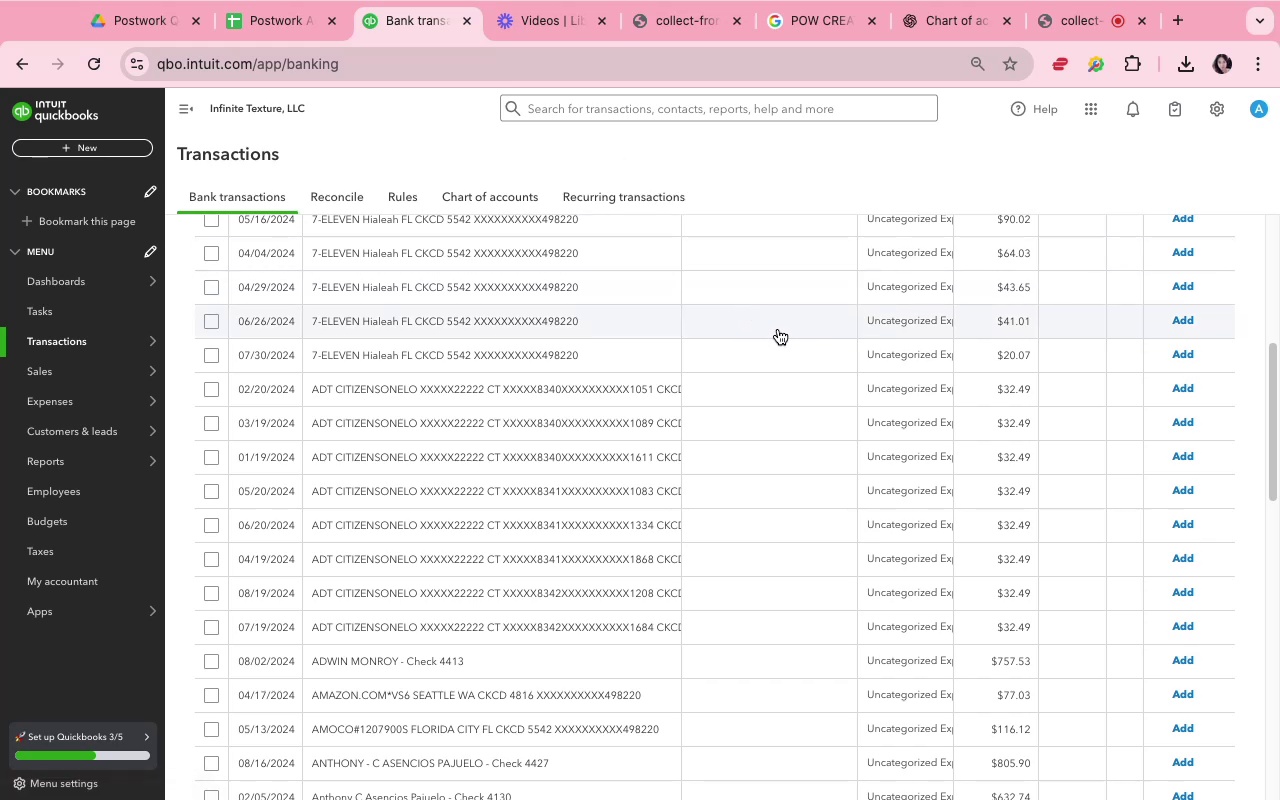 
scroll: coordinate [785, 326], scroll_direction: up, amount: 5.0
 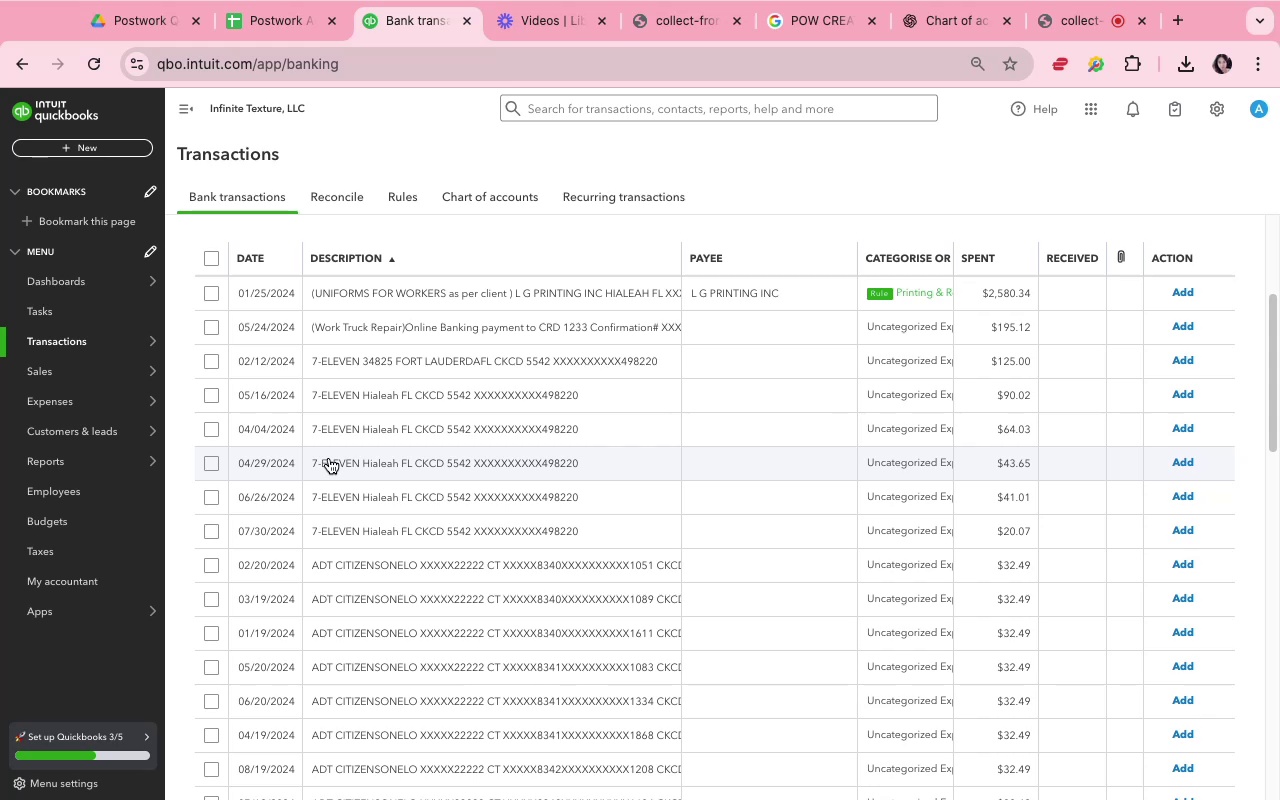 
wait(20.69)
 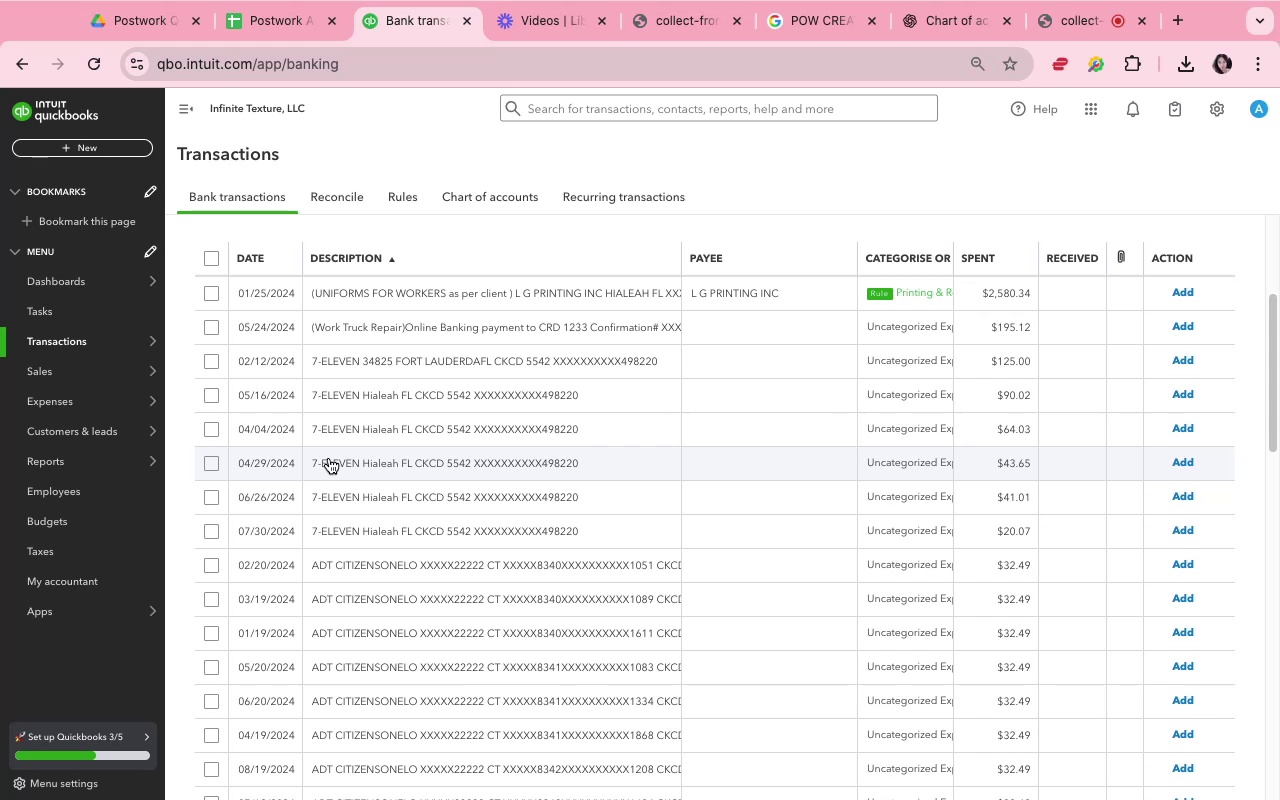 
scroll: coordinate [571, 536], scroll_direction: down, amount: 11.0
 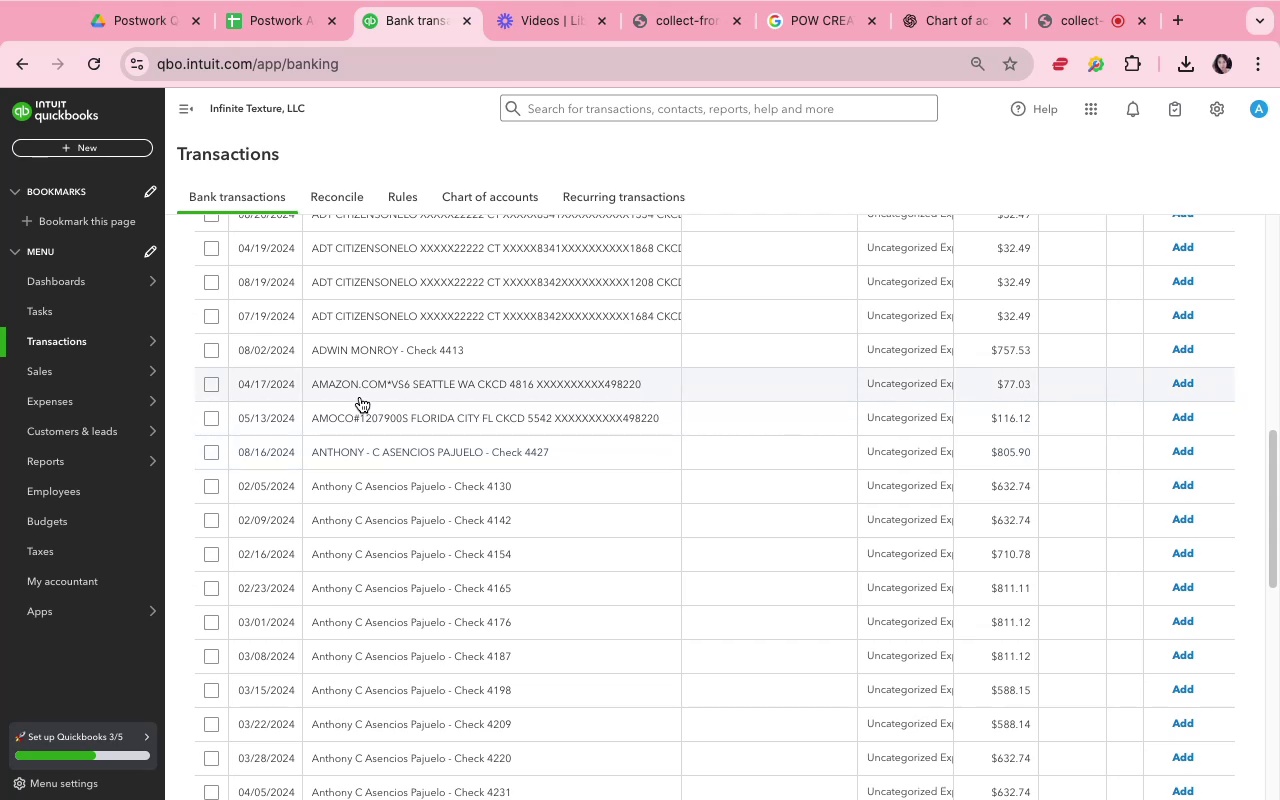 
wait(5.21)
 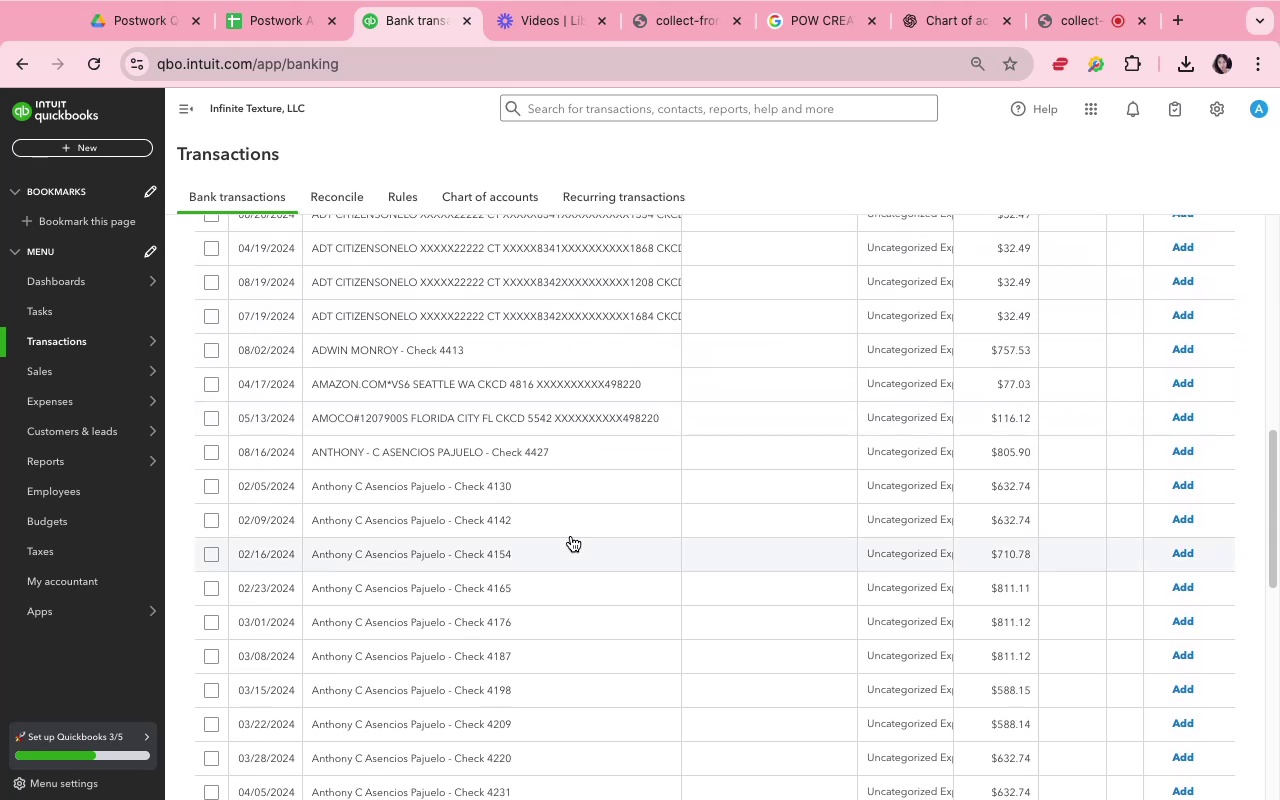 
left_click([360, 397])
 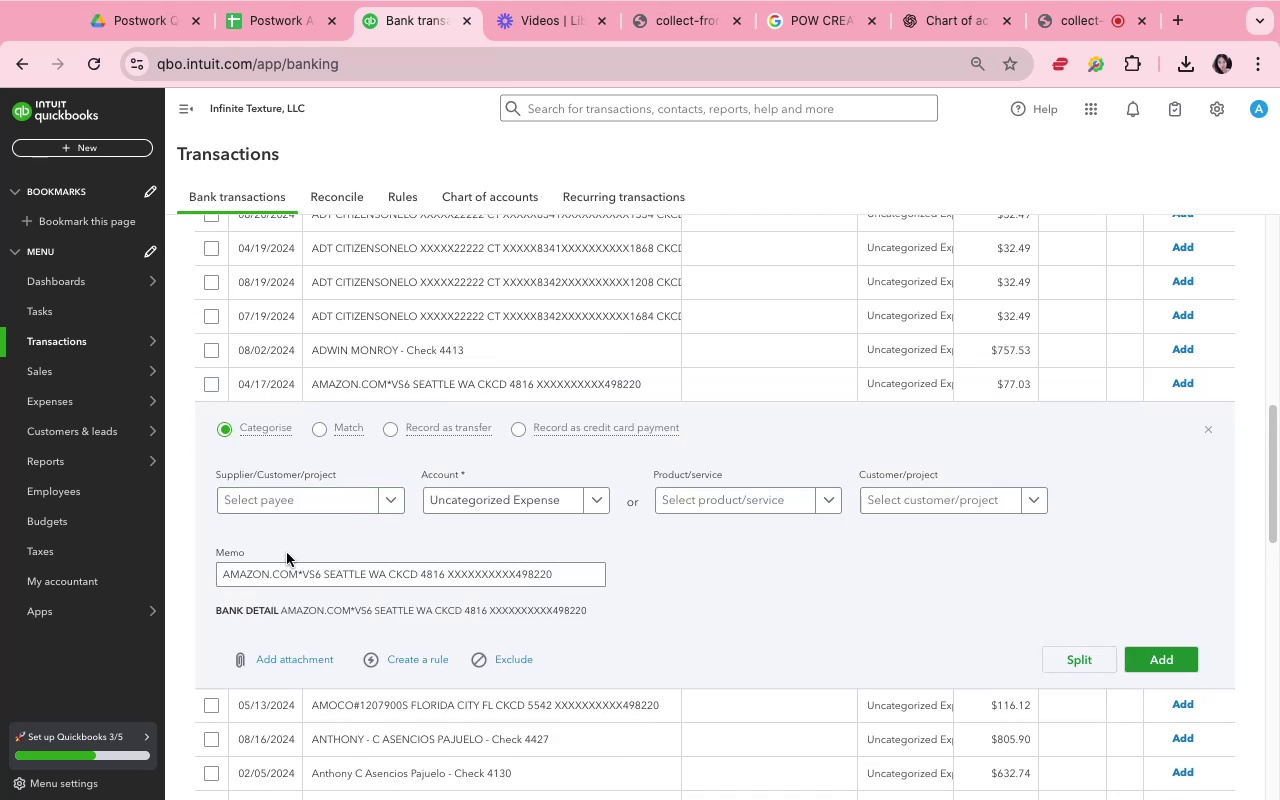 
left_click_drag(start_coordinate=[296, 574], to_coordinate=[217, 569])
 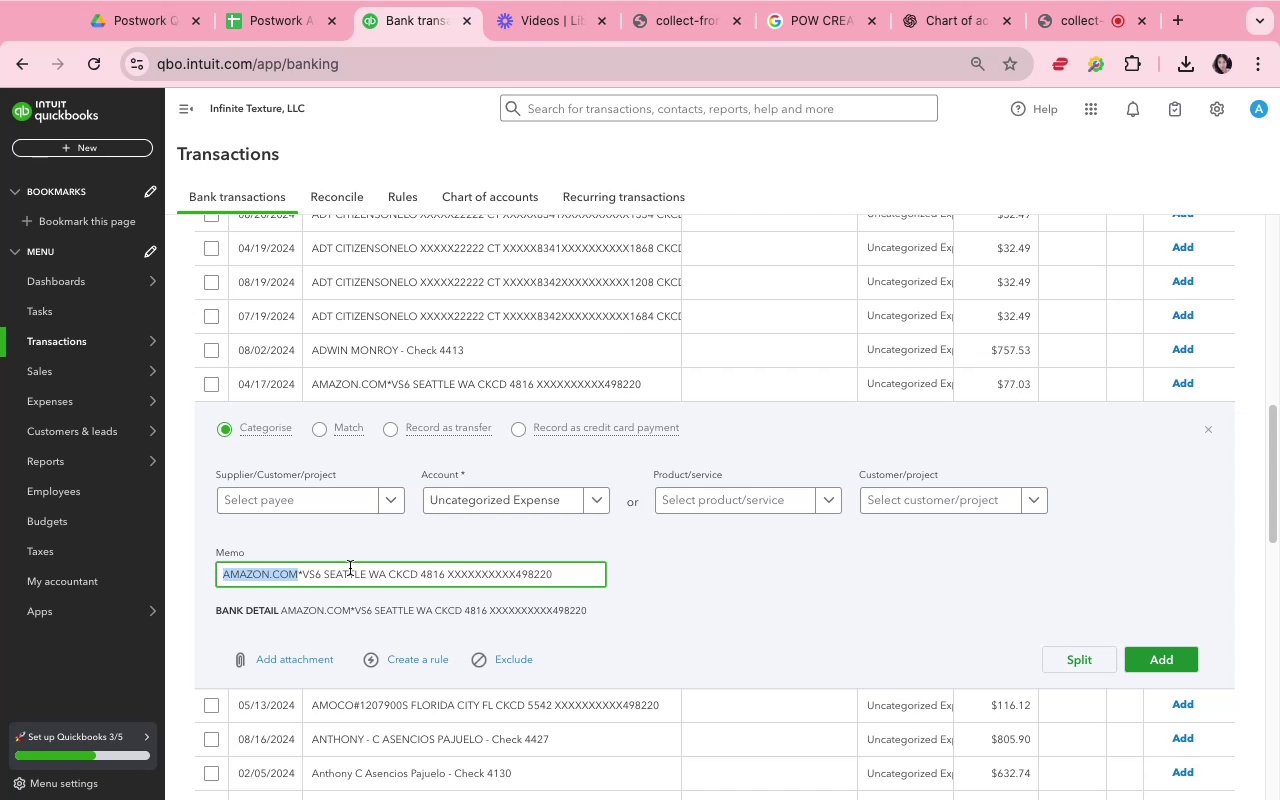 
hold_key(key=CommandLeft, duration=0.82)
 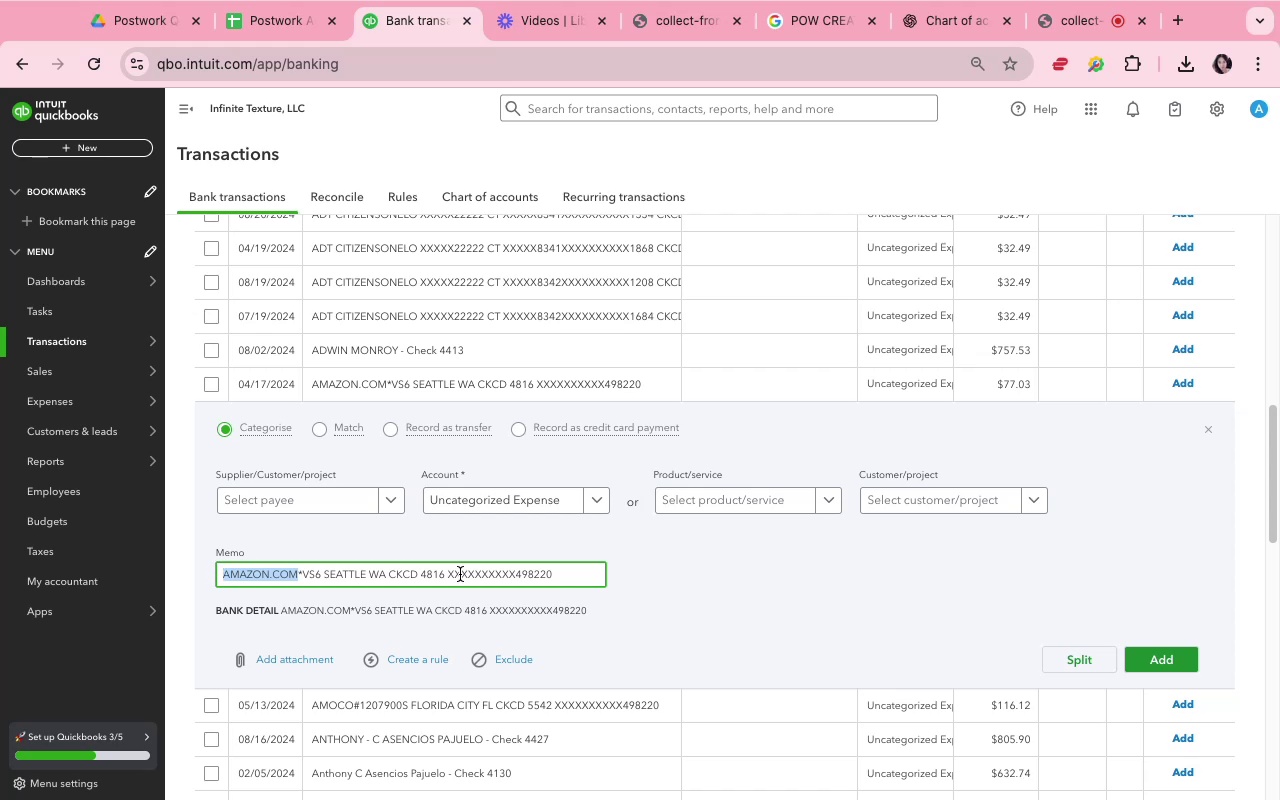 
hold_key(key=C, duration=0.31)
 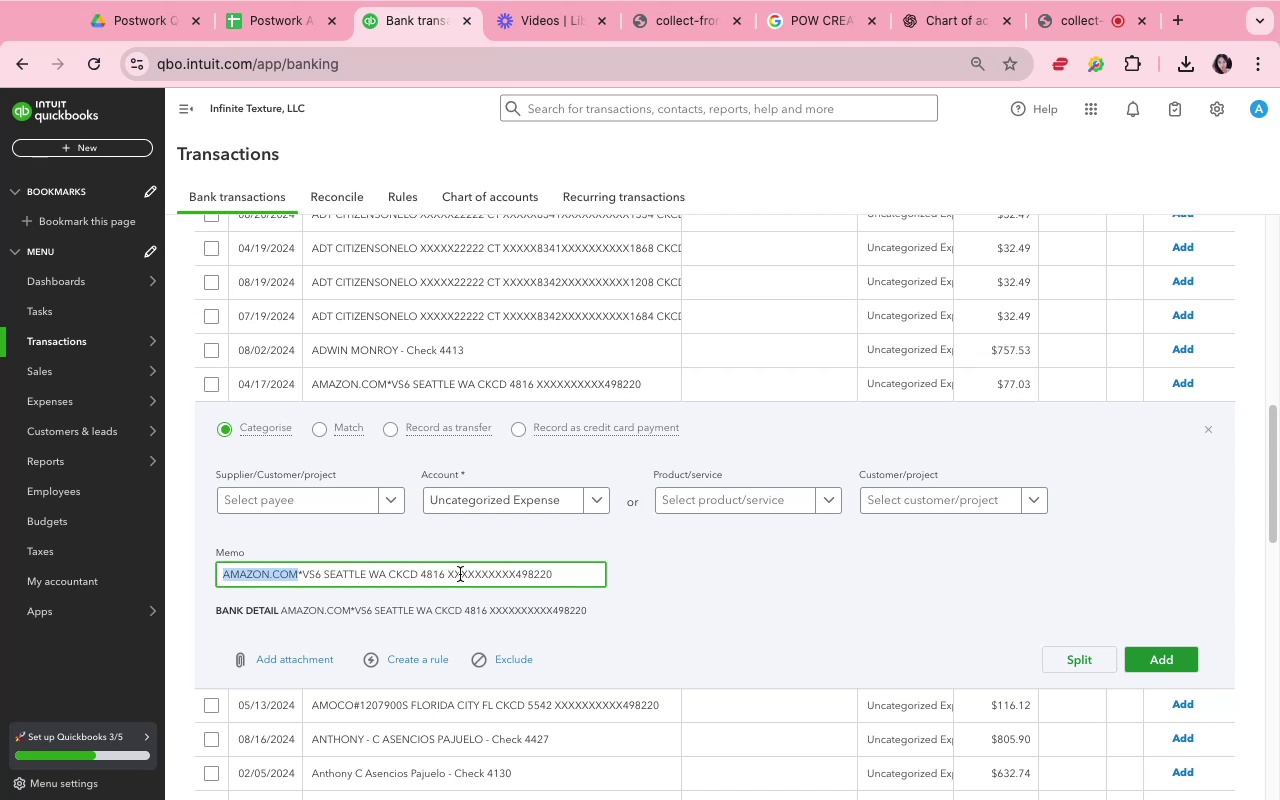 
key(Meta+C)
 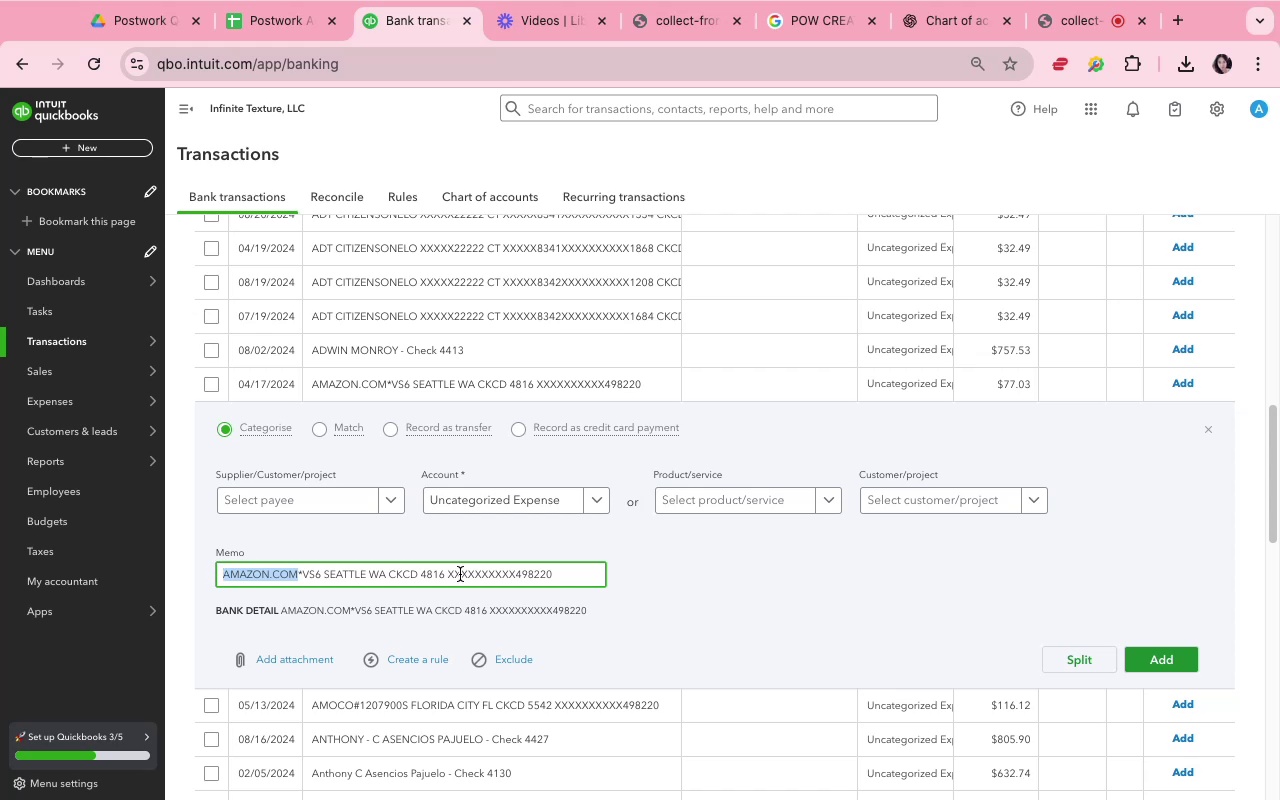 
key(Meta+C)
 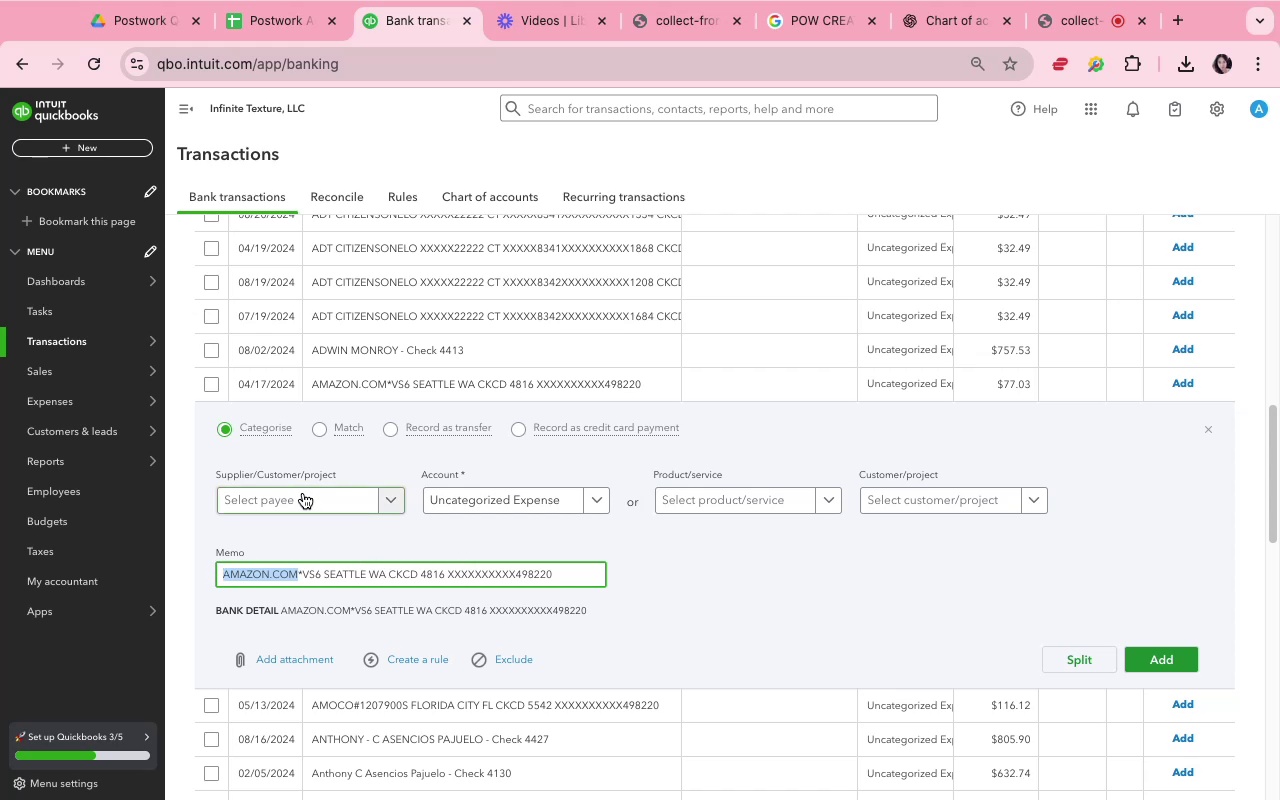 
left_click([303, 491])
 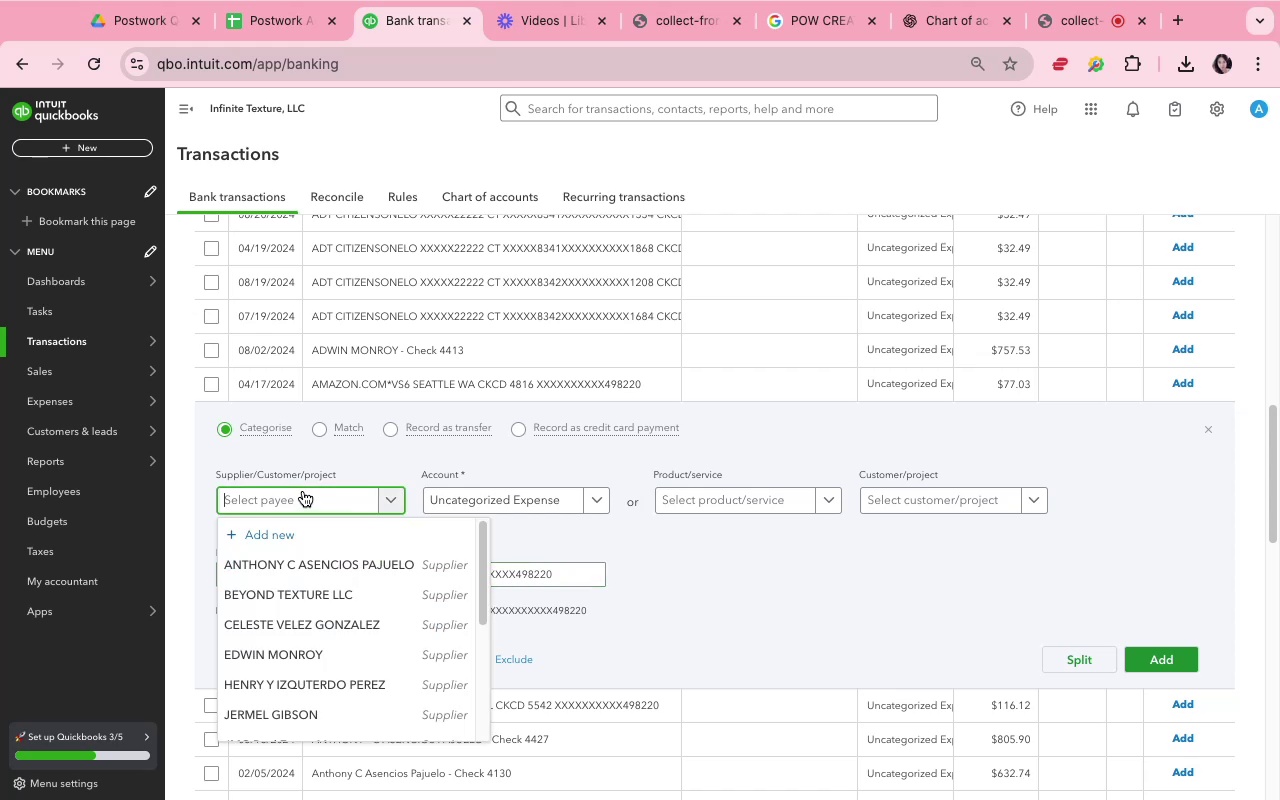 
key(Meta+V)
 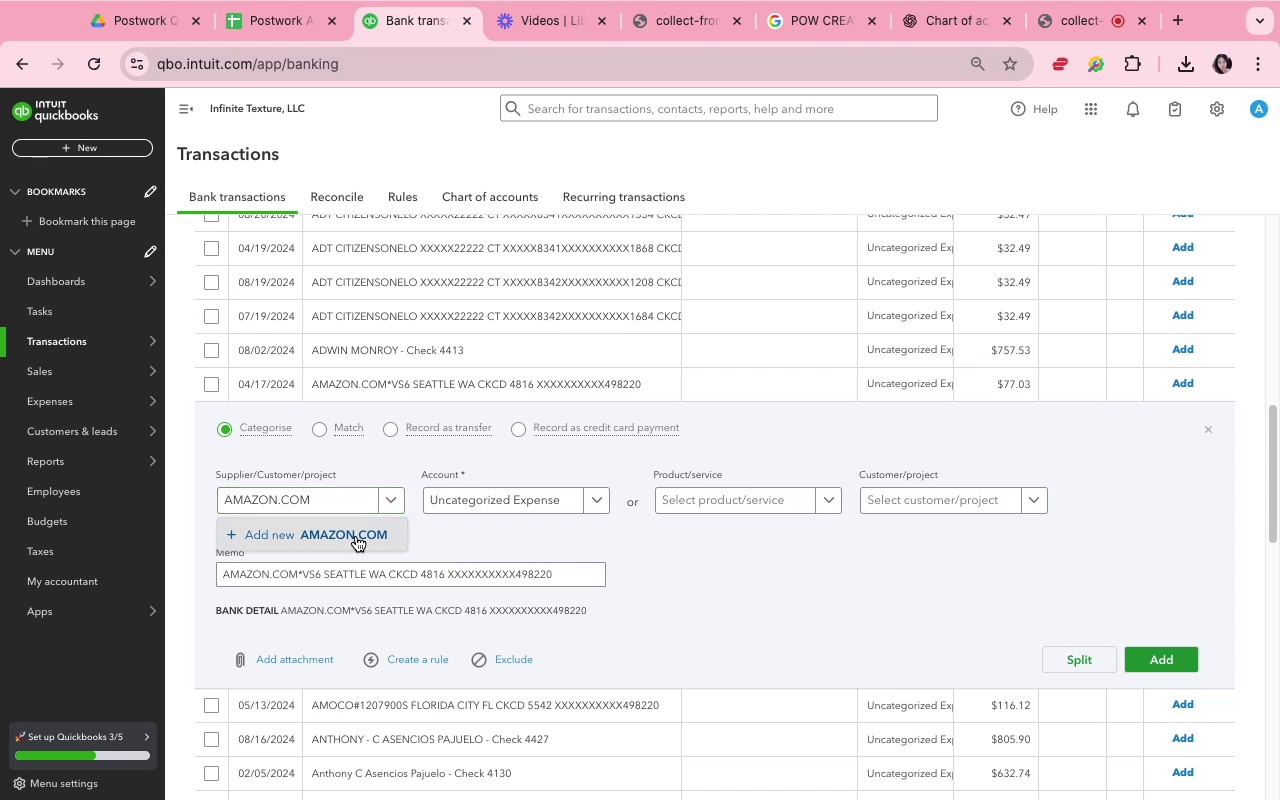 
left_click([356, 536])
 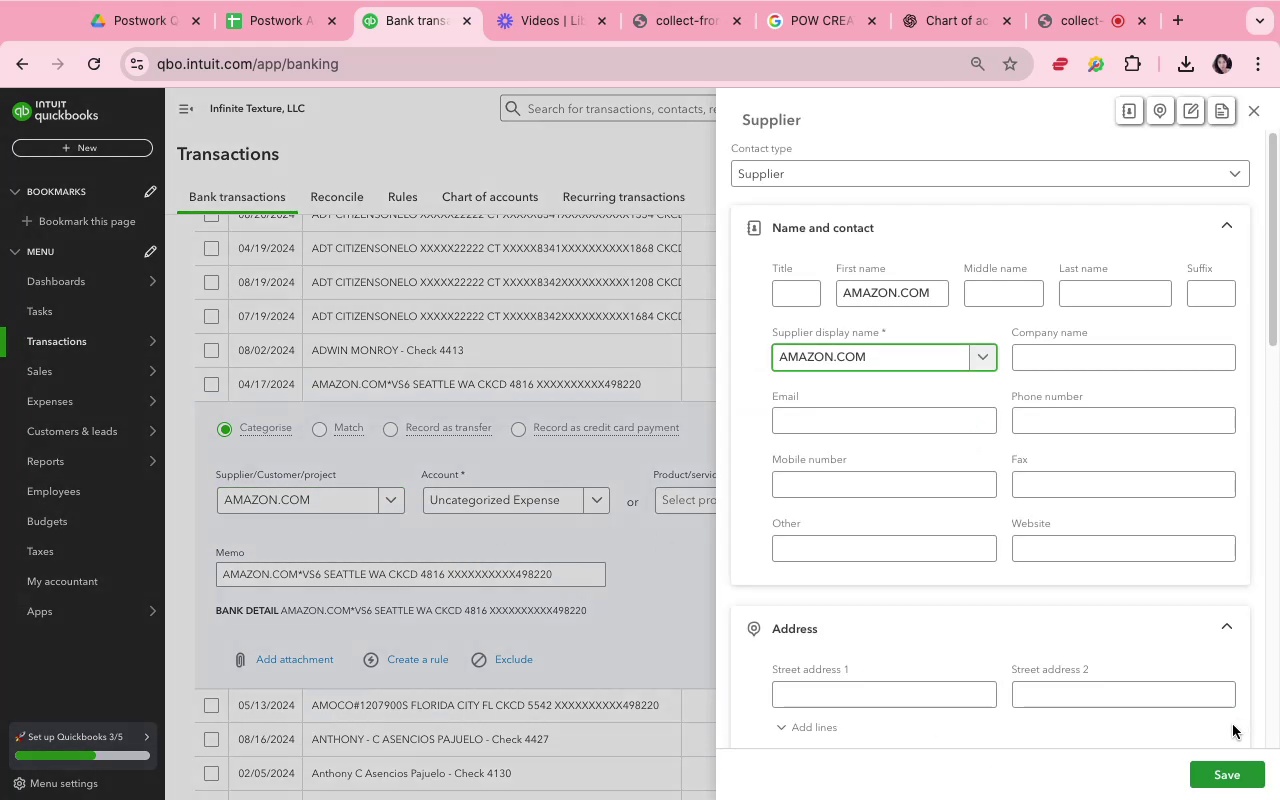 
left_click([1214, 773])
 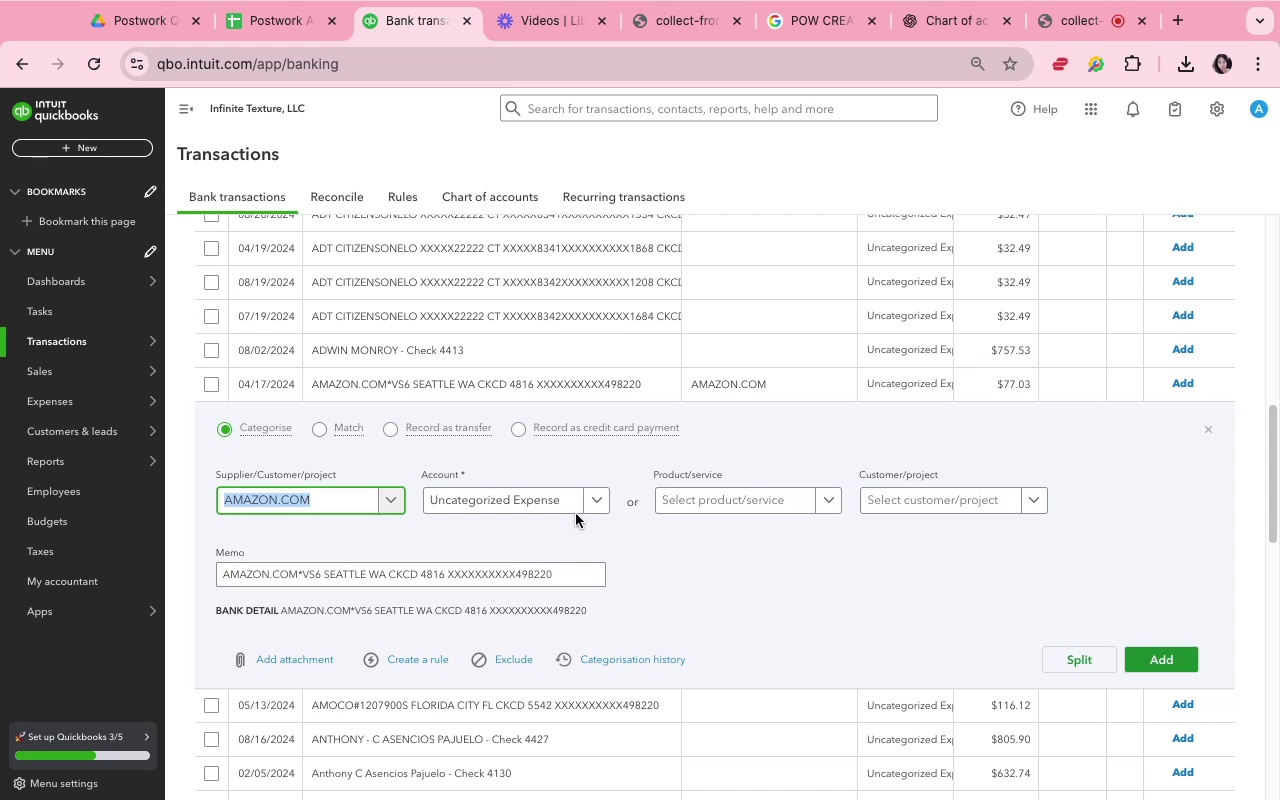 
wait(7.75)
 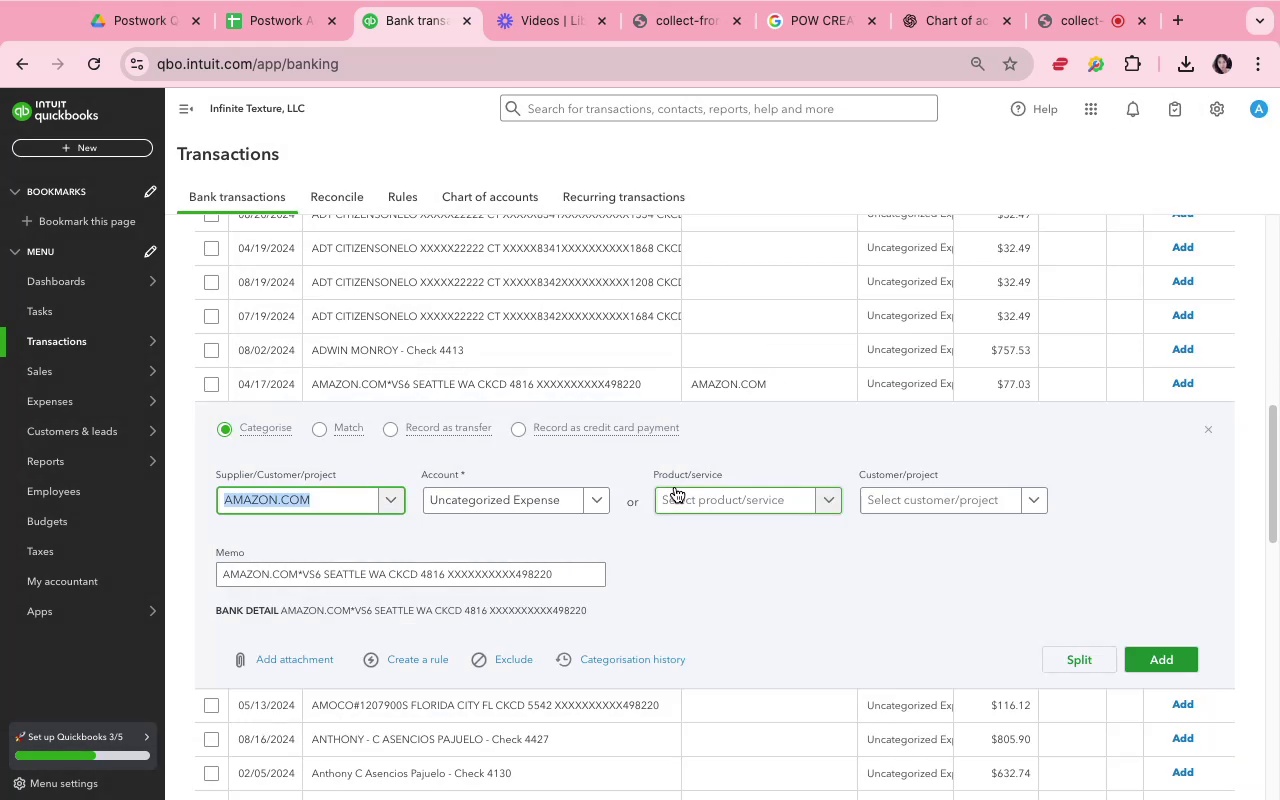 
left_click([564, 505])
 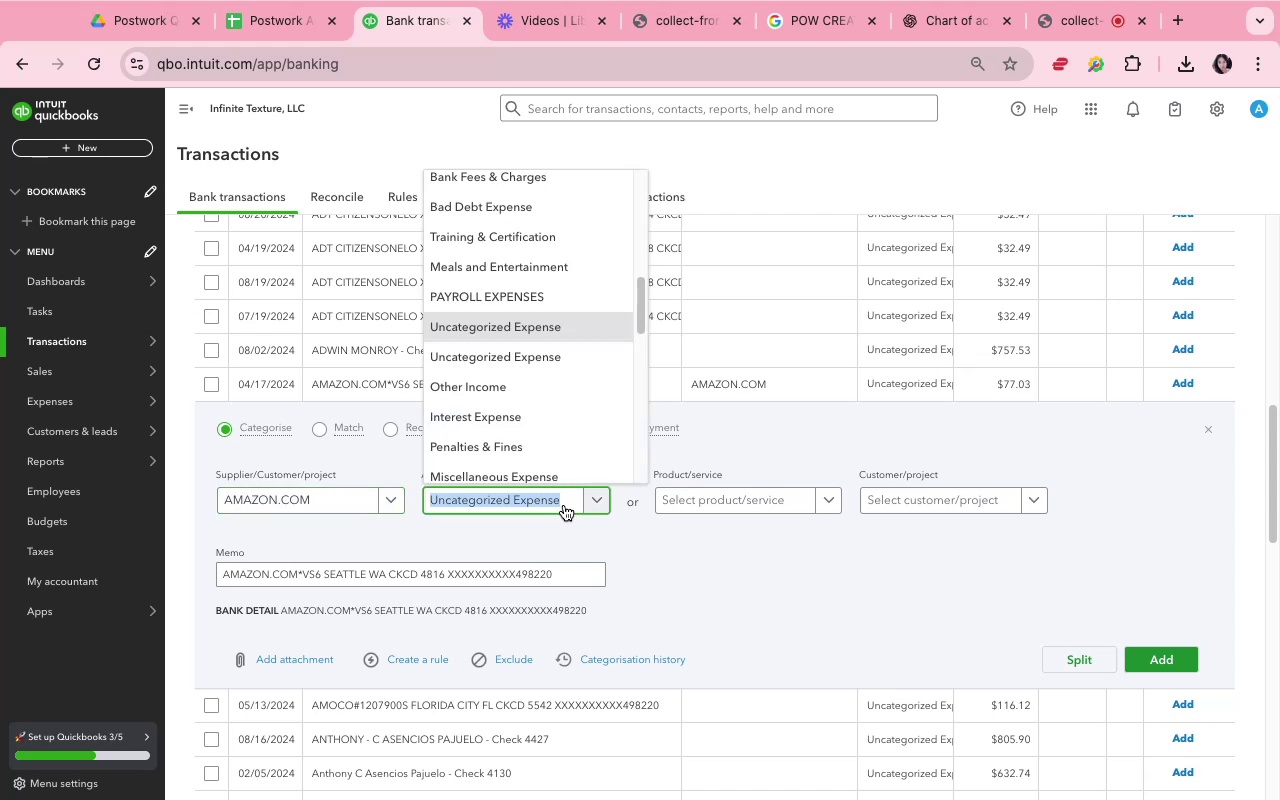 
type(sup)
 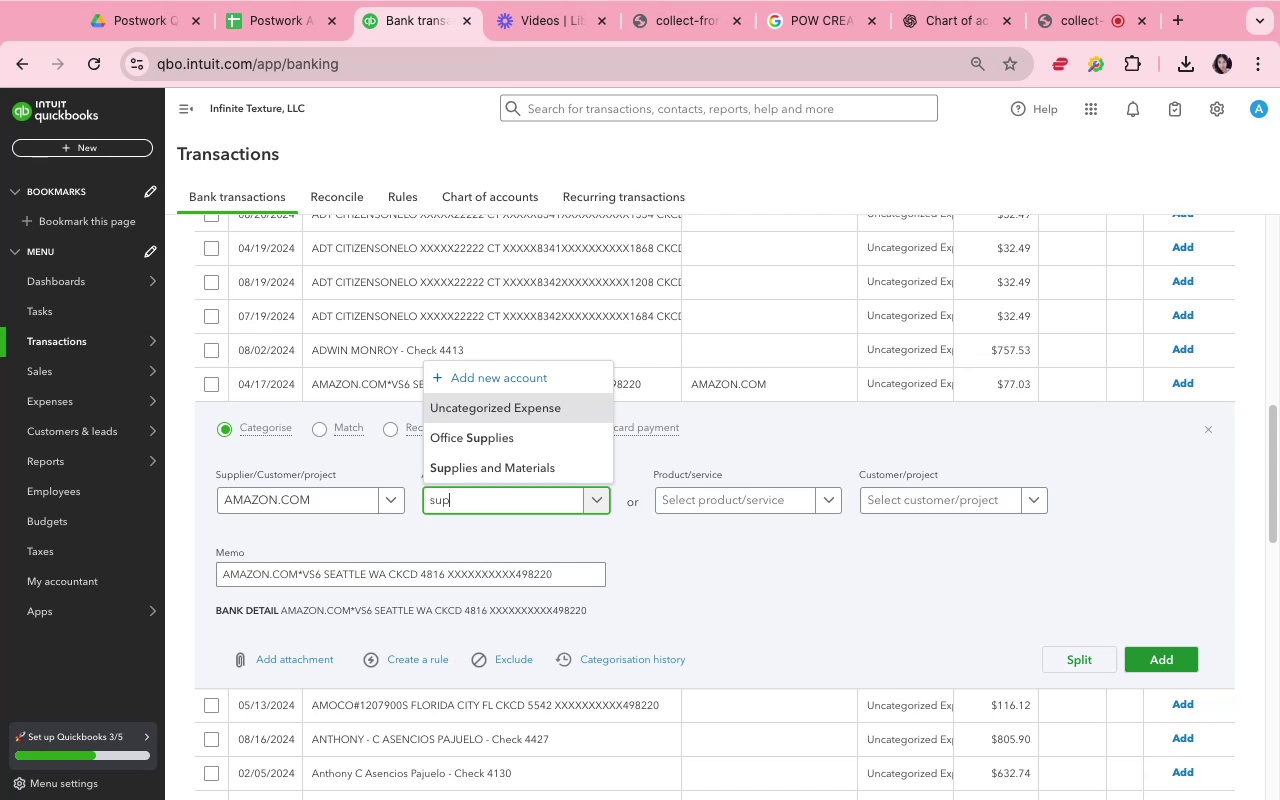 
scroll: coordinate [562, 504], scroll_direction: down, amount: 1.0
 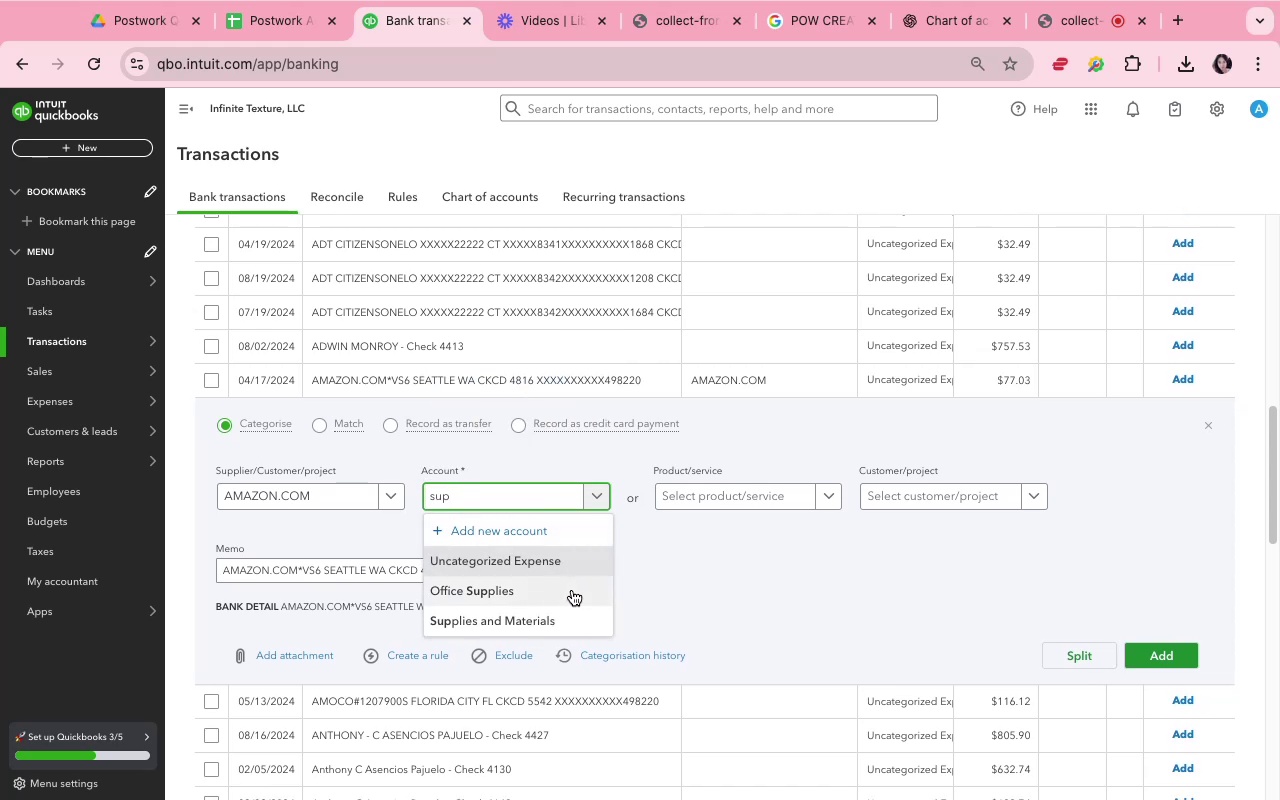 
left_click([572, 590])
 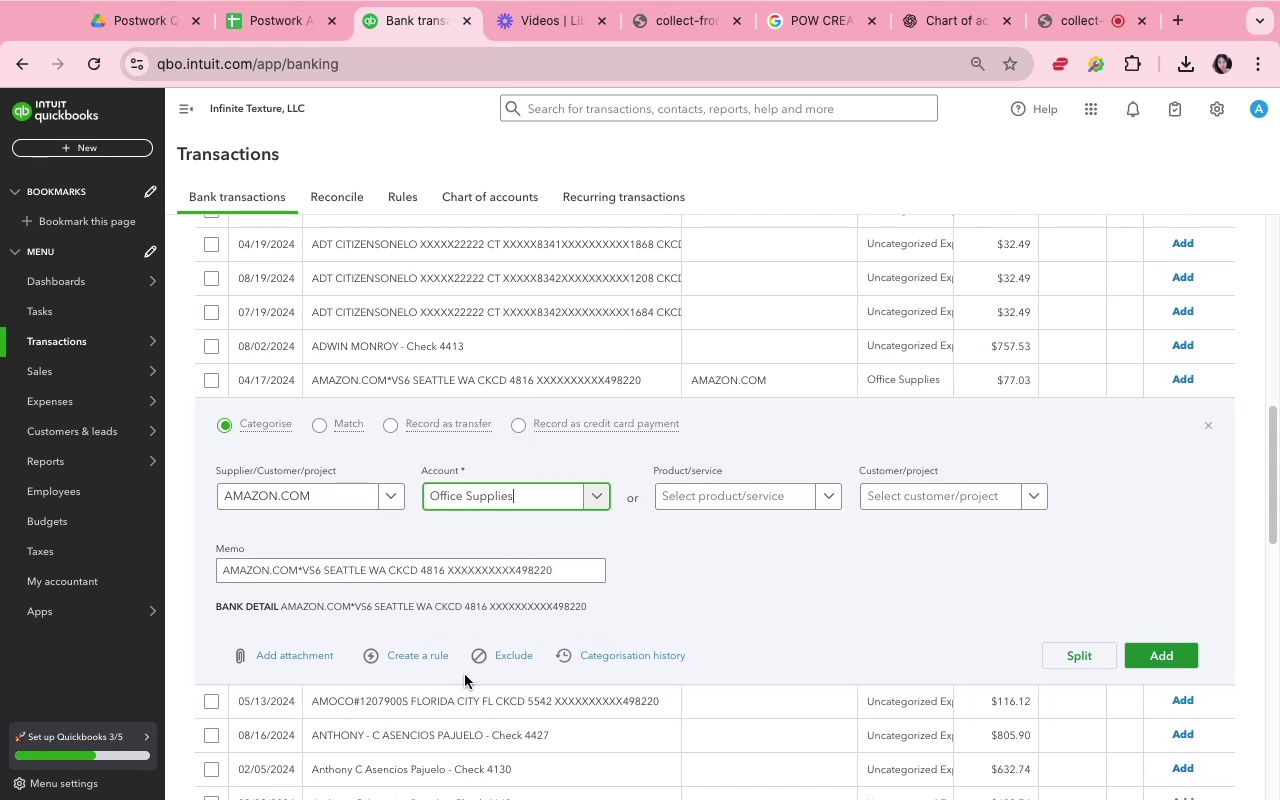 
wait(6.03)
 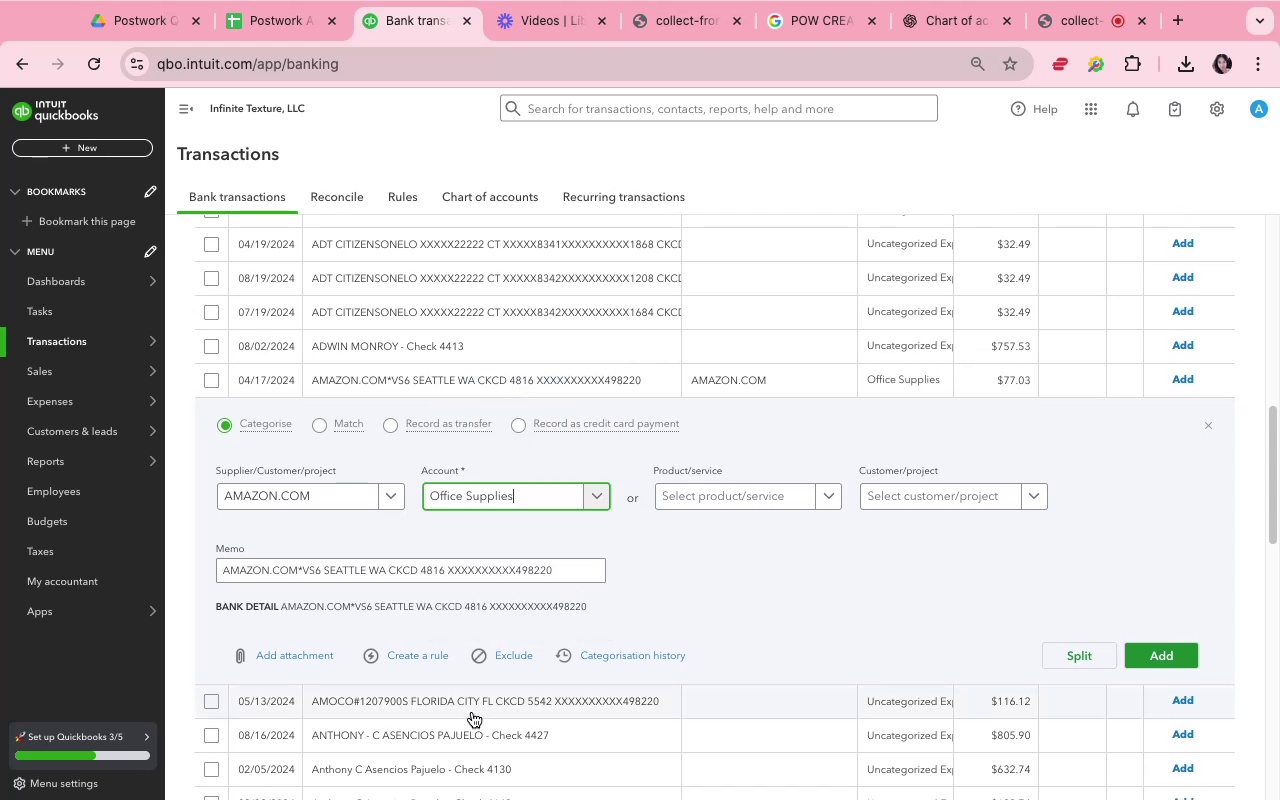 
left_click([433, 653])
 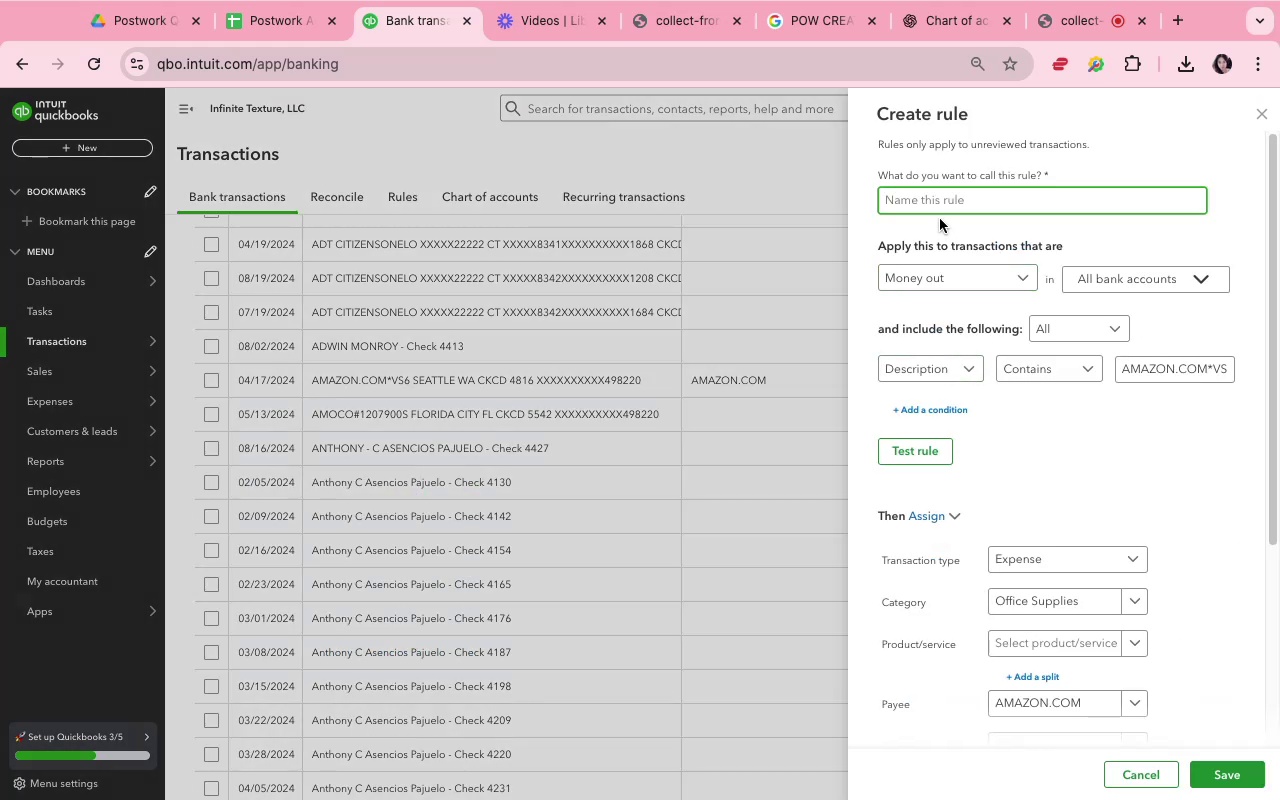 
type(az)
key(Backspace)
type(mazon)
 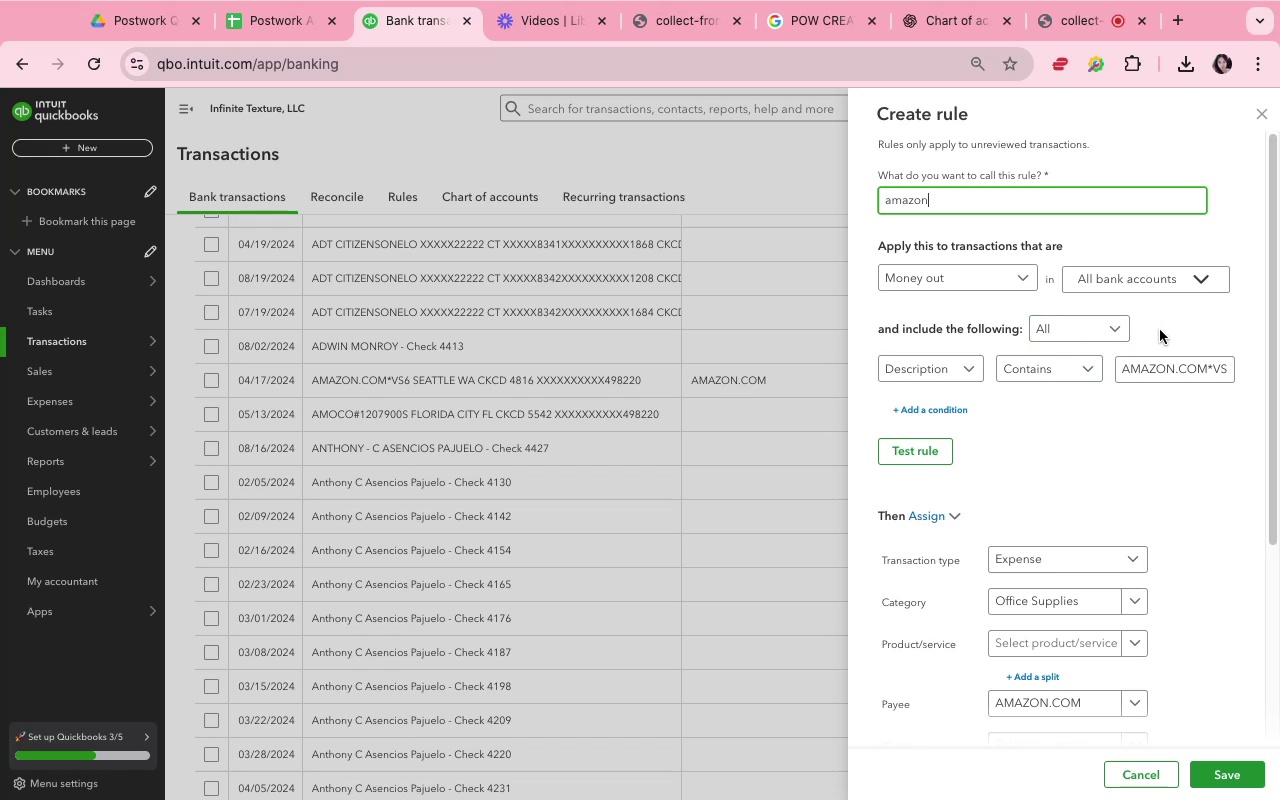 
wait(10.57)
 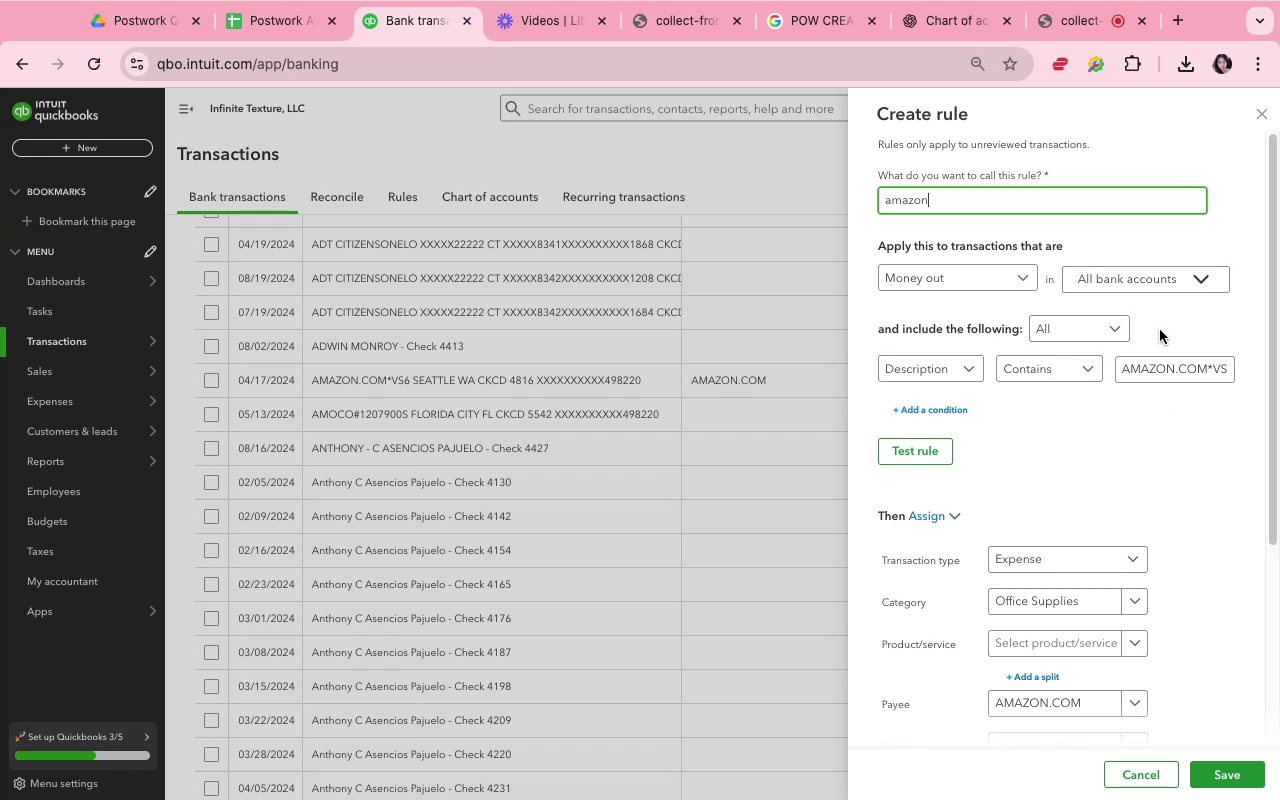 
left_click([1206, 370])
 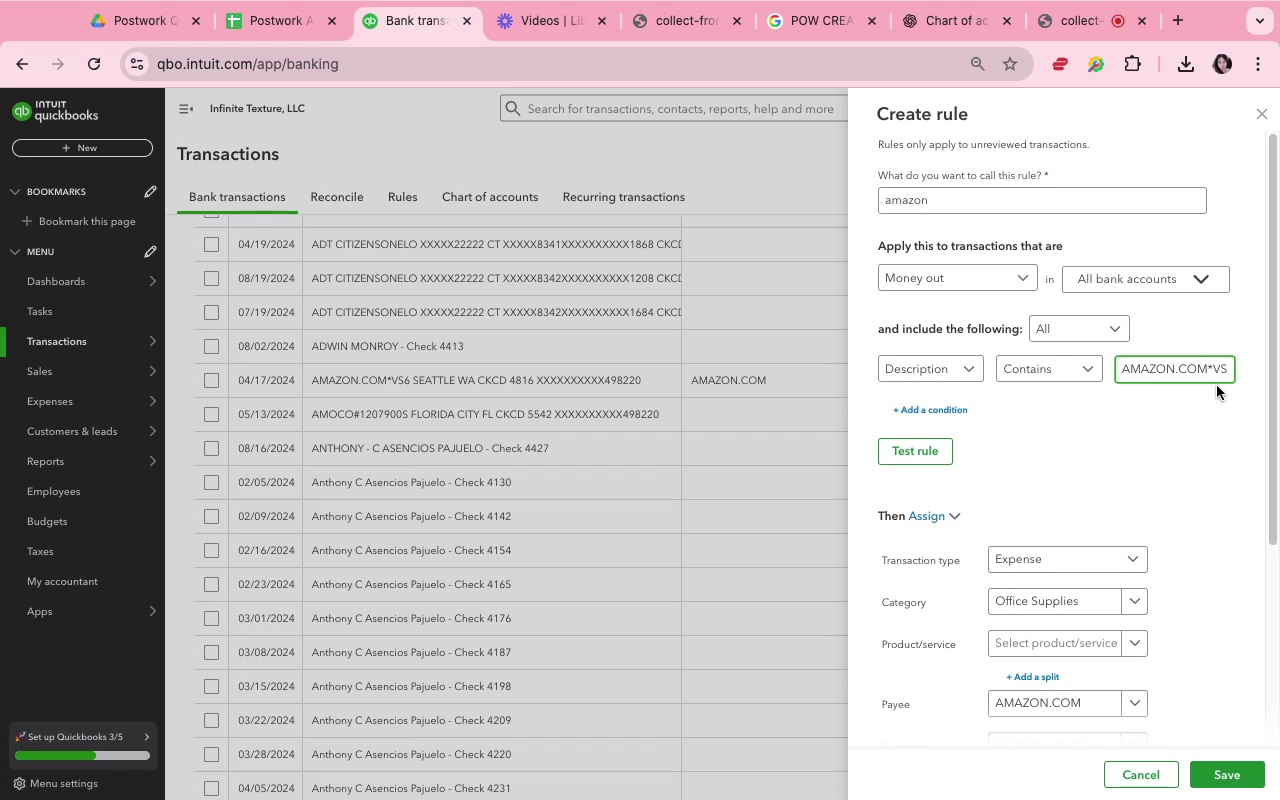 
key(Meta+Shift+ArrowRight)
 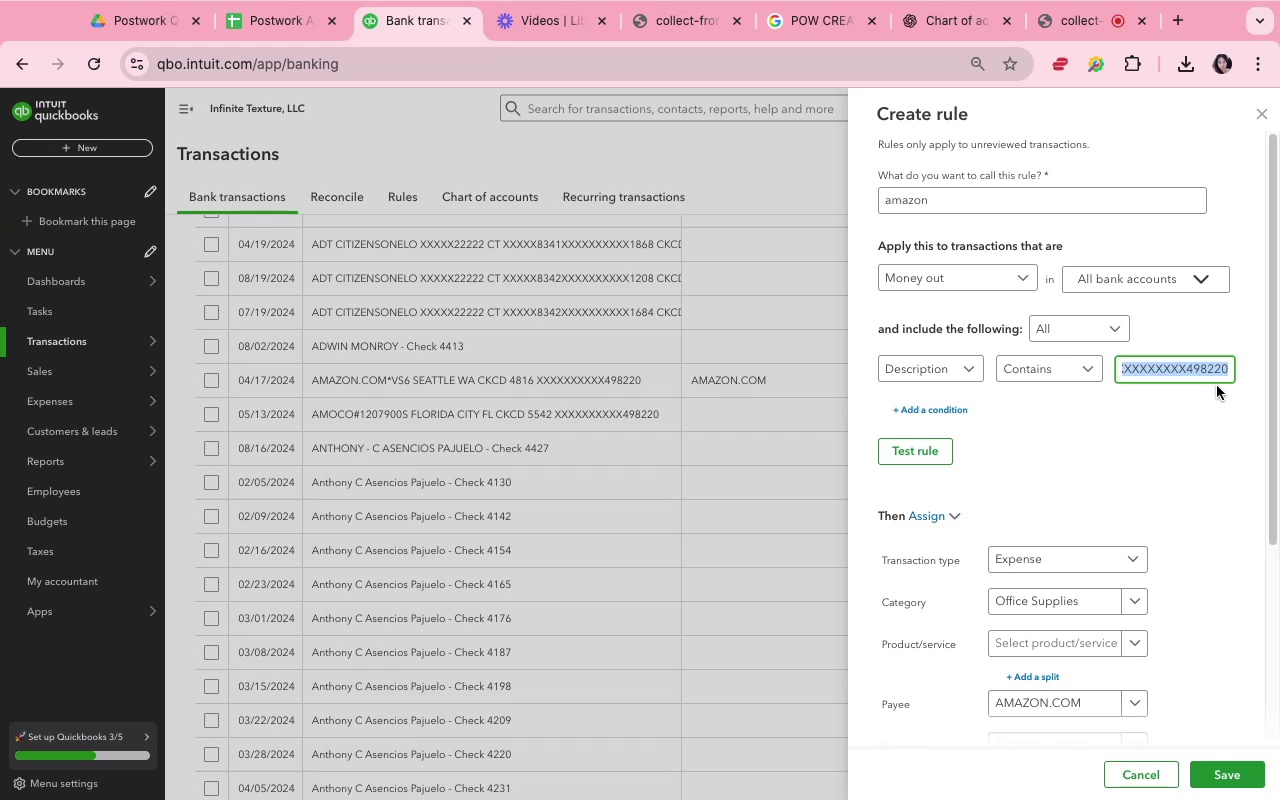 
key(Backspace)
 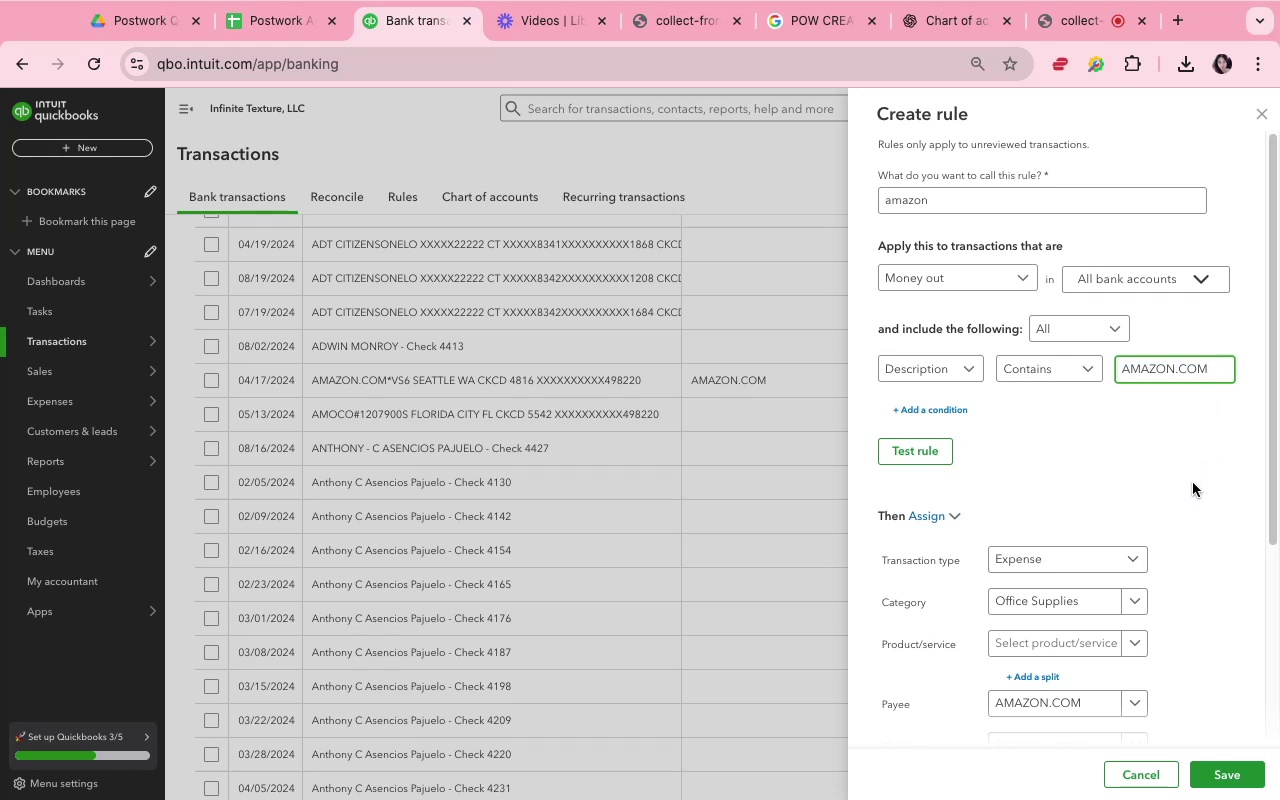 
wait(10.77)
 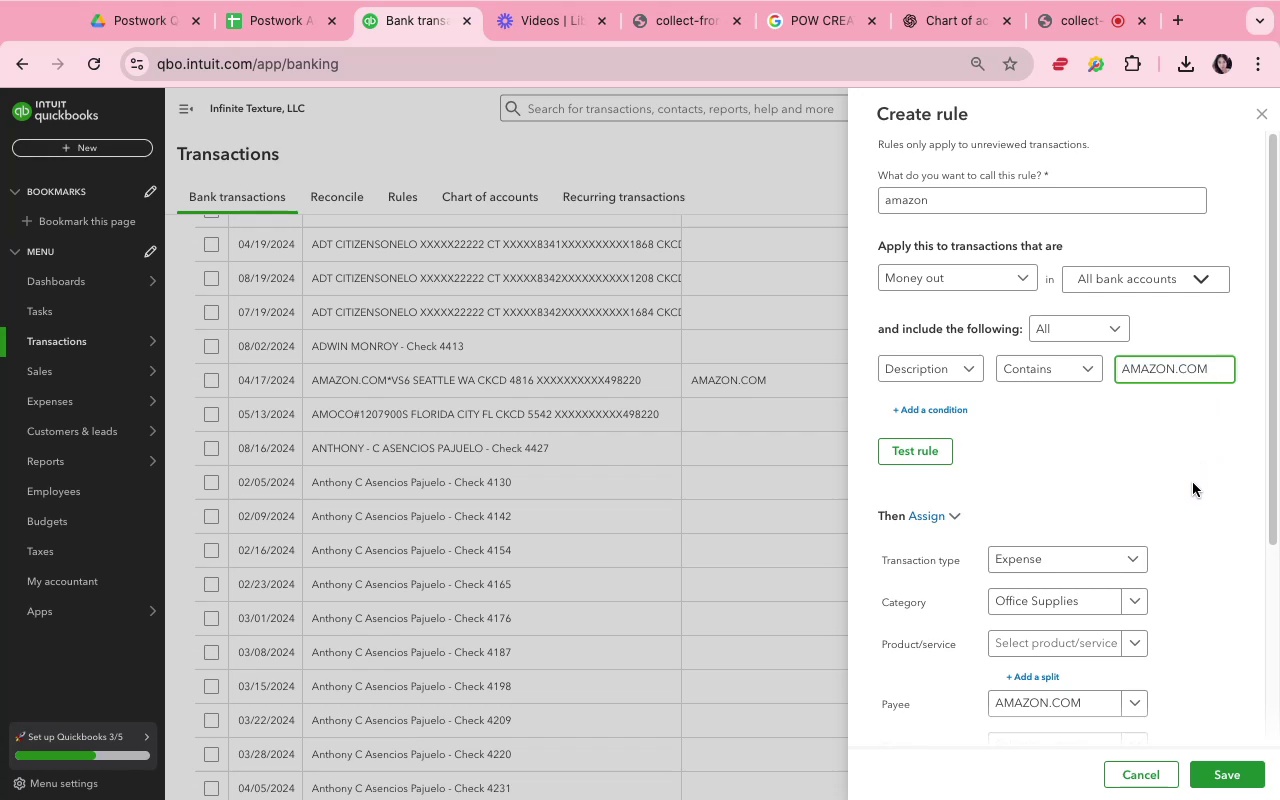 
left_click([1175, 431])
 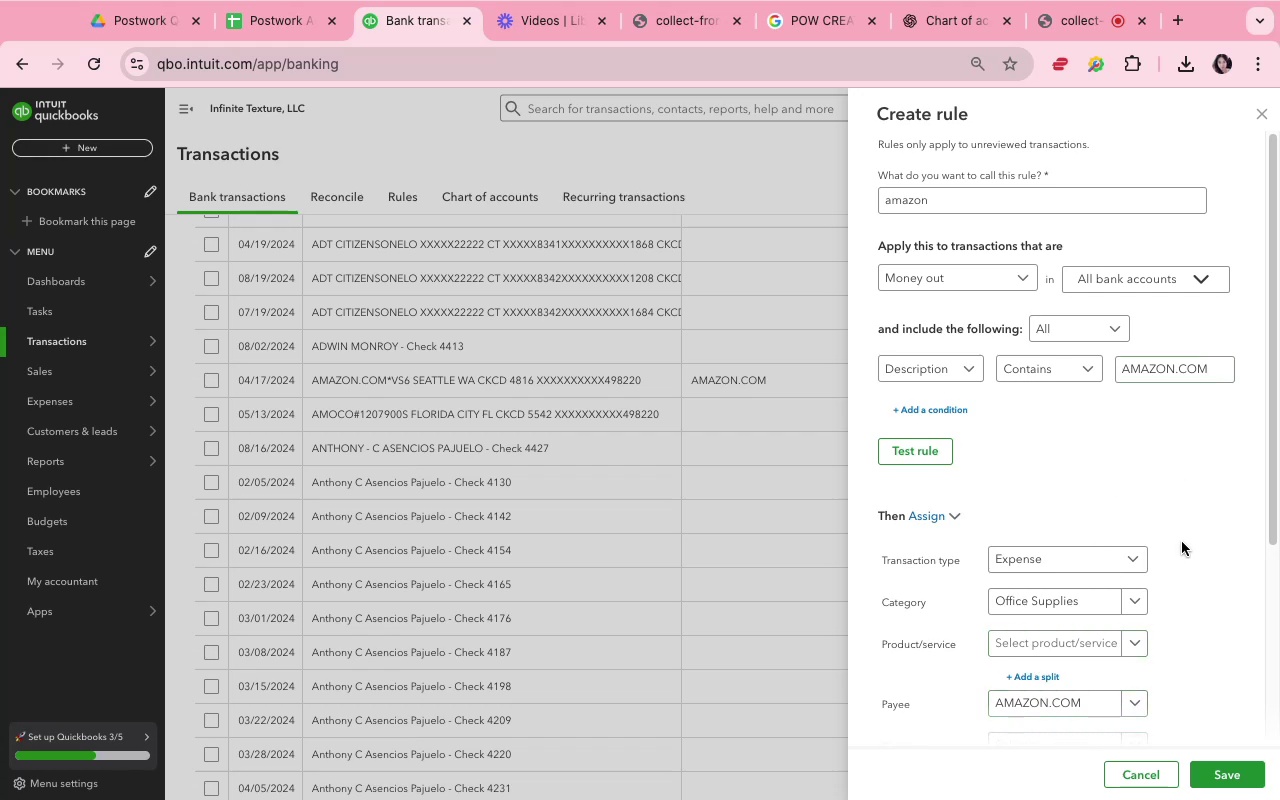 
scroll: coordinate [1219, 606], scroll_direction: down, amount: 18.0
 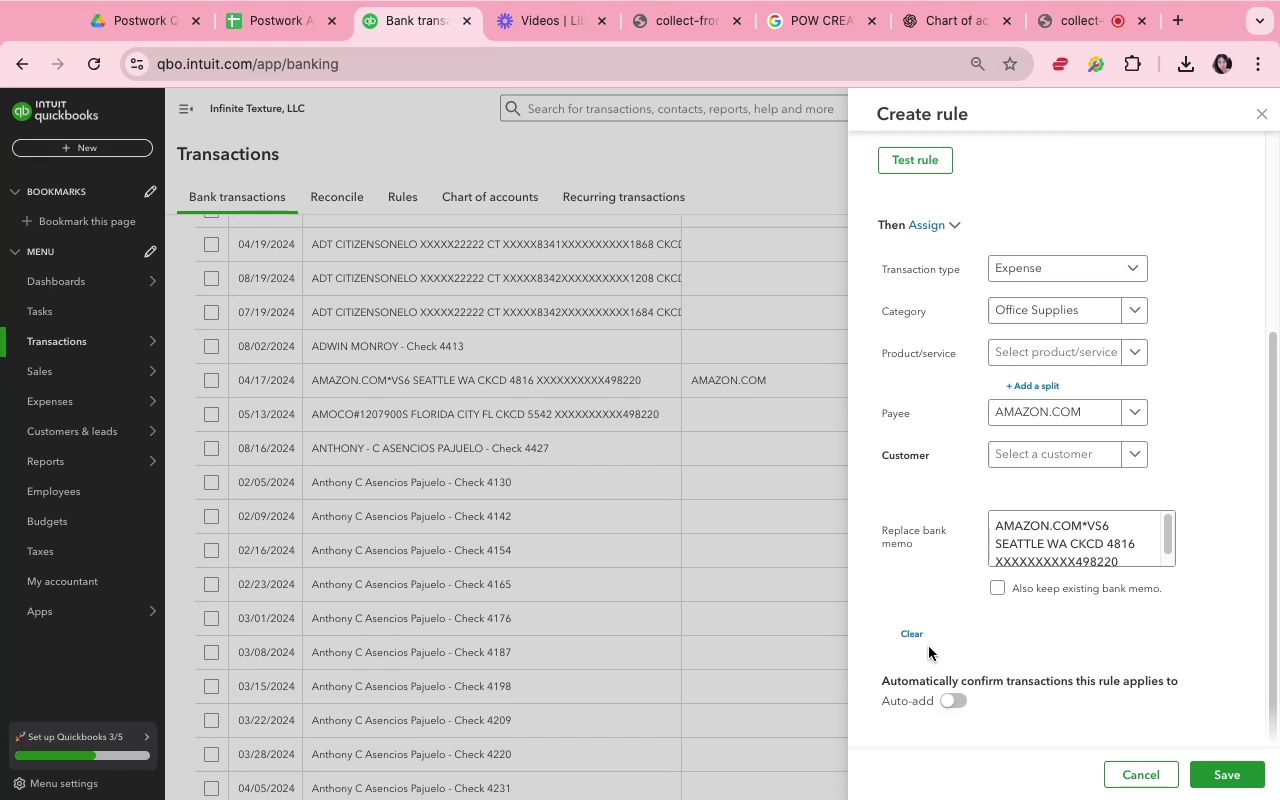 
left_click([925, 641])
 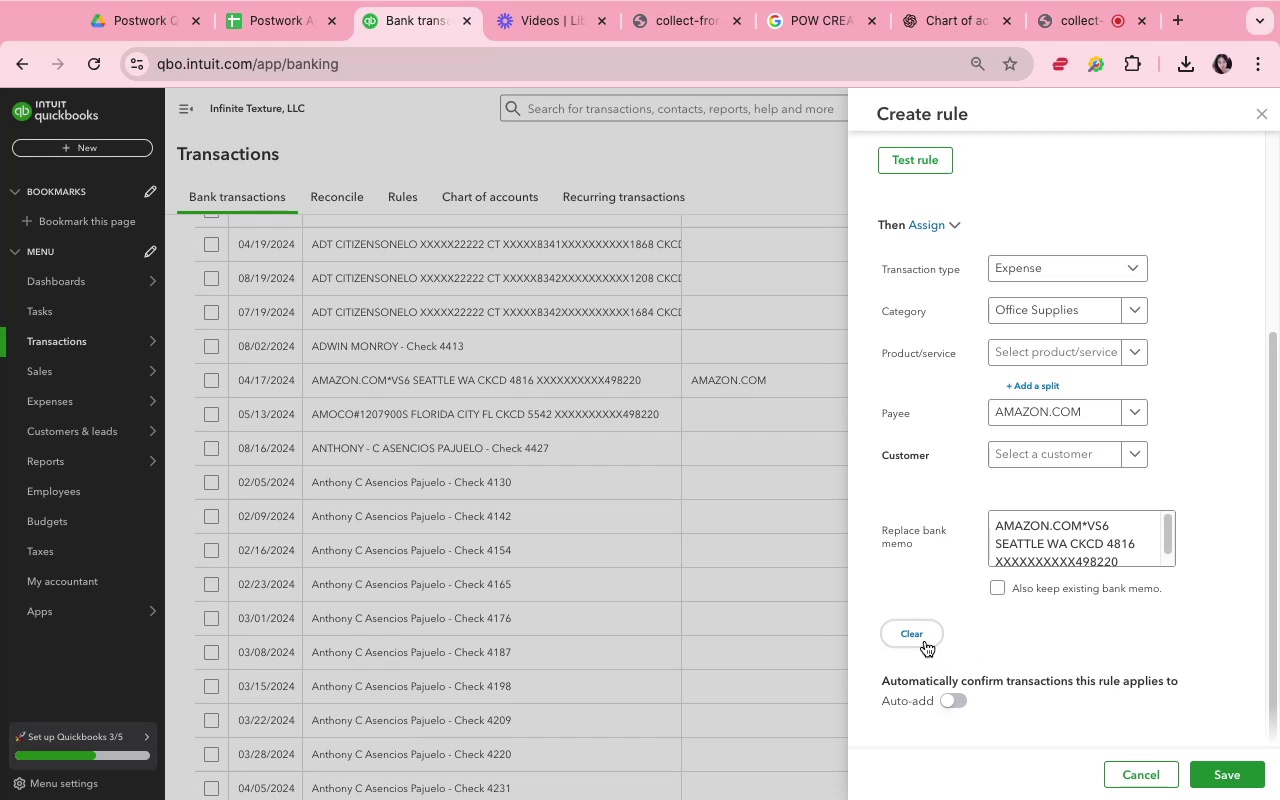 
wait(7.36)
 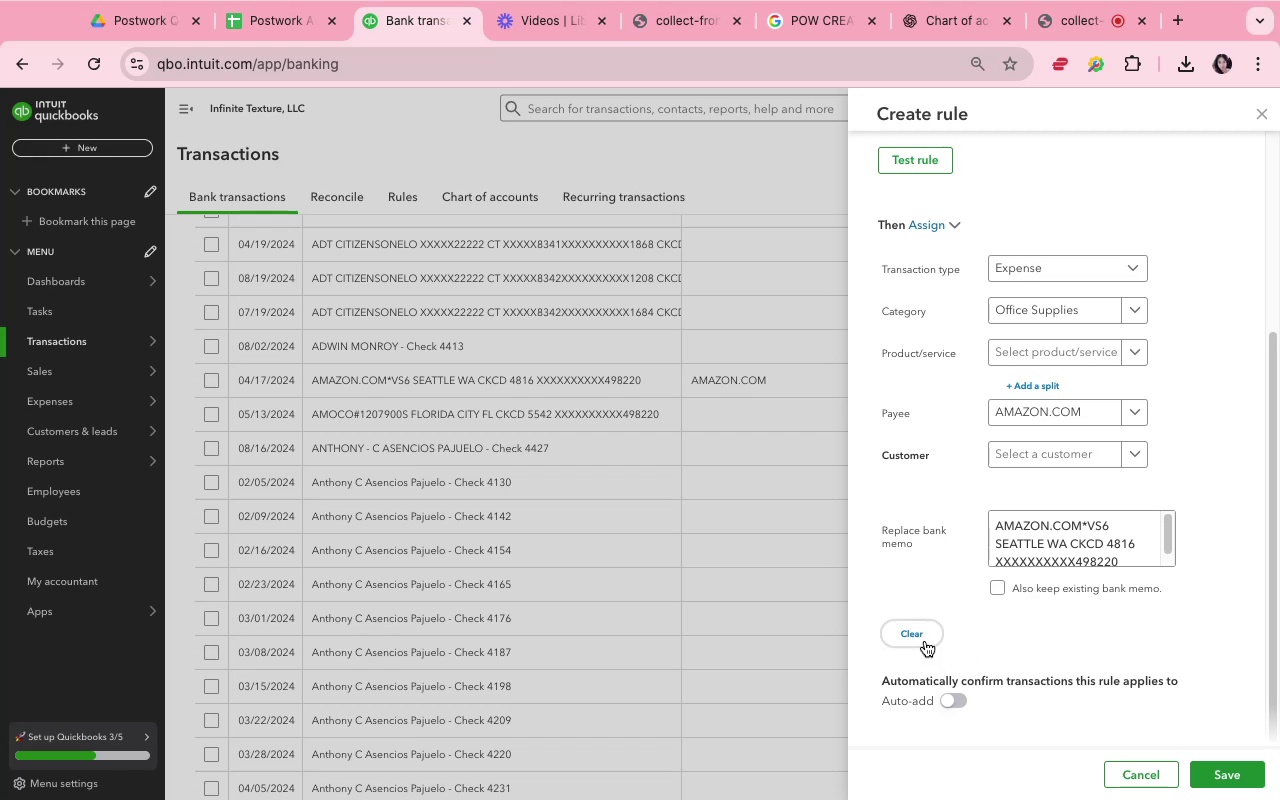 
left_click([908, 633])
 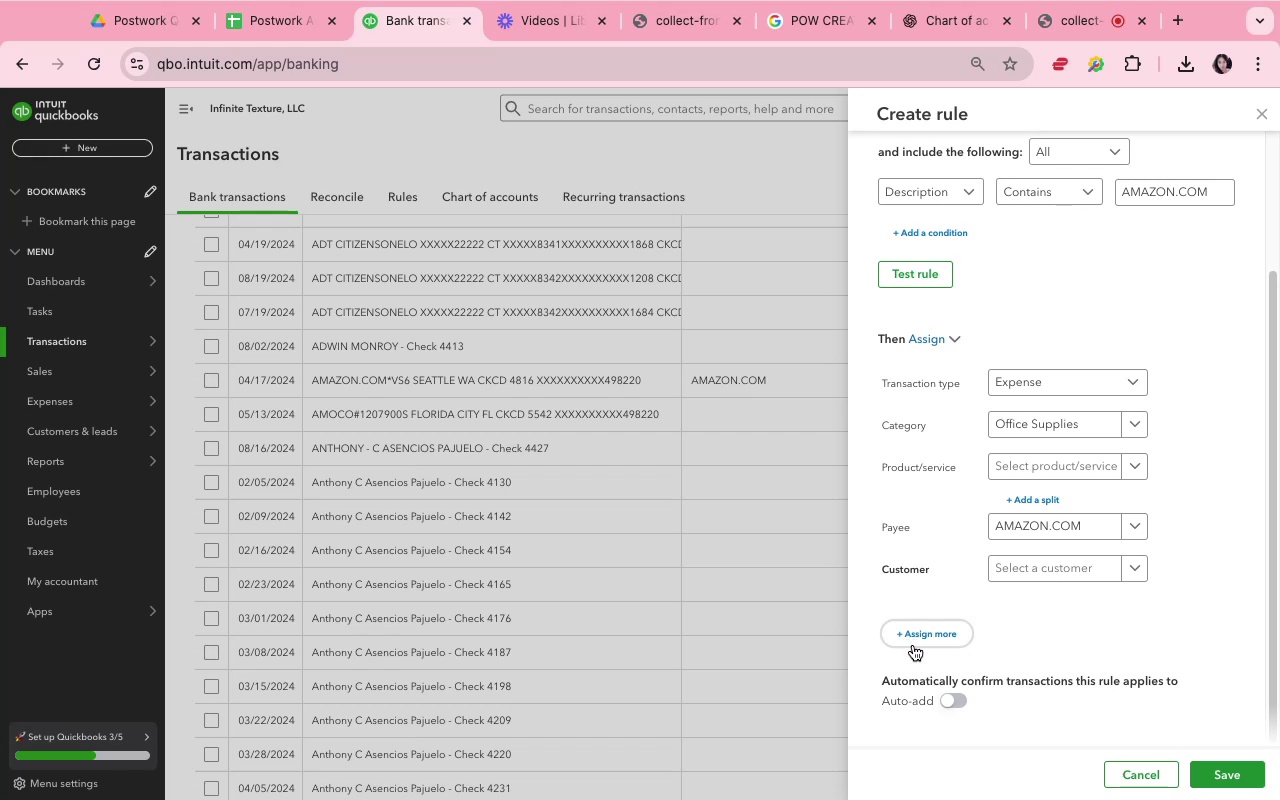 
wait(6.47)
 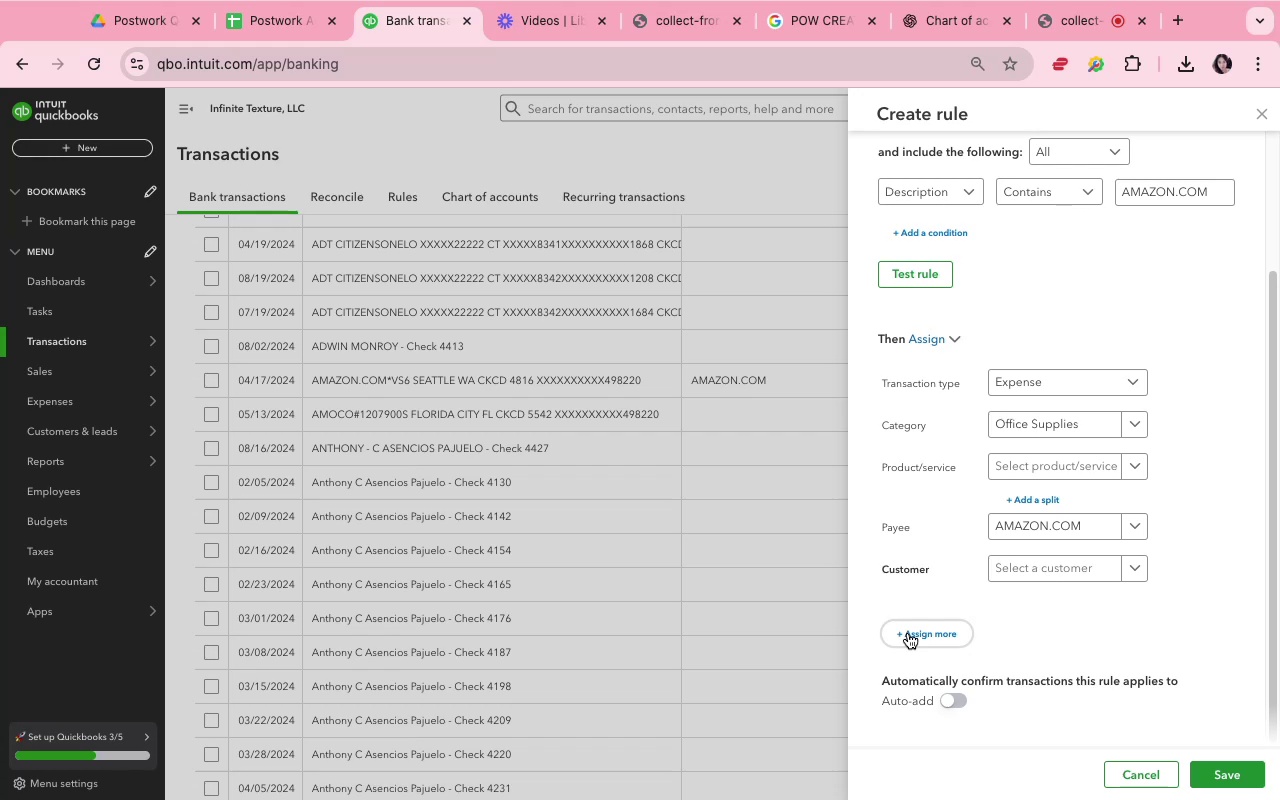 
left_click([986, 637])
 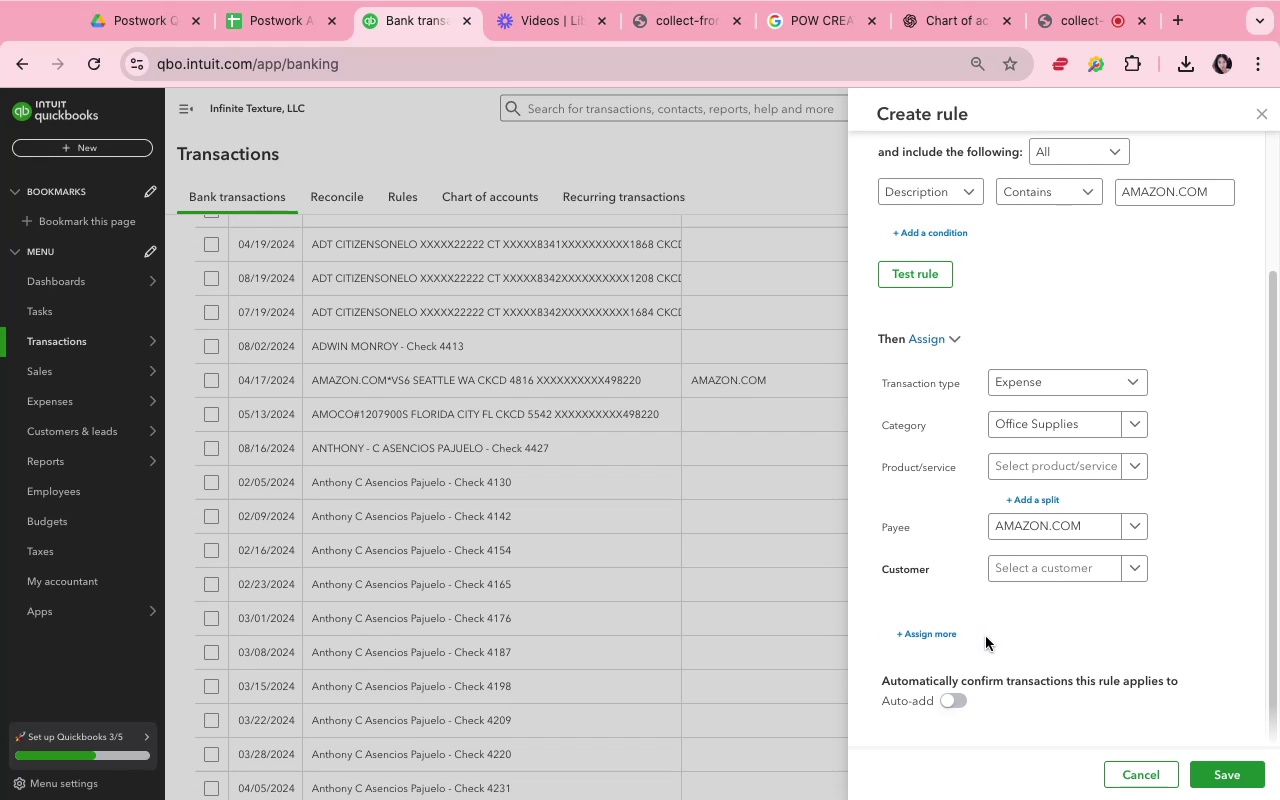 
scroll: coordinate [986, 637], scroll_direction: down, amount: 4.0
 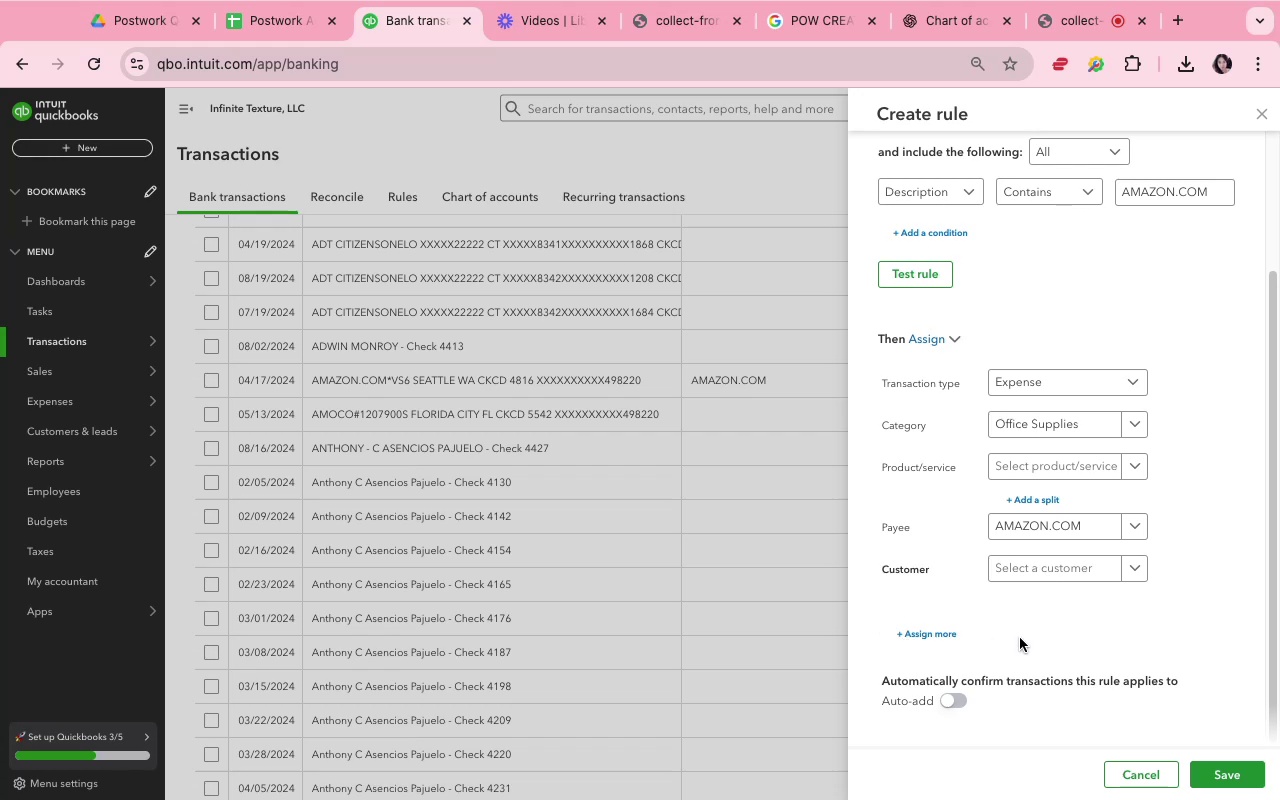 
left_click([1025, 634])
 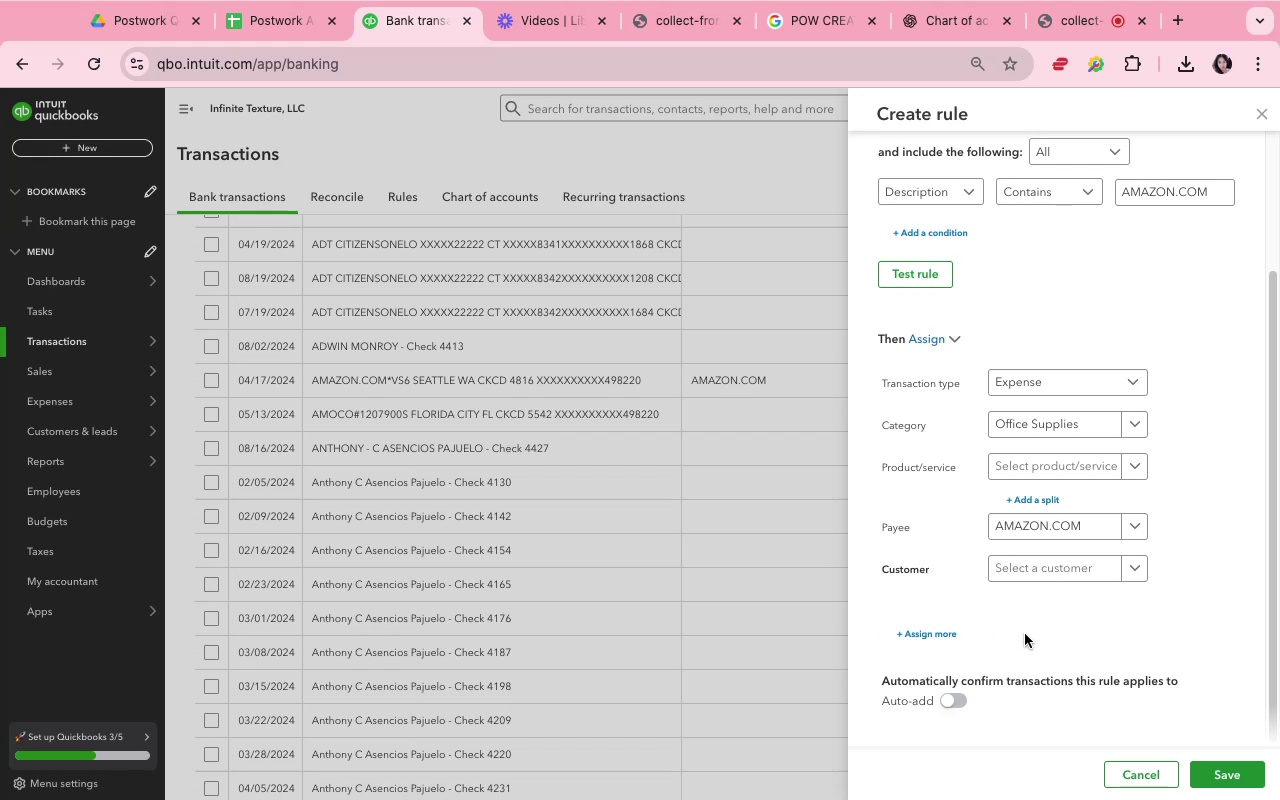 
scroll: coordinate [1234, 684], scroll_direction: up, amount: 14.0
 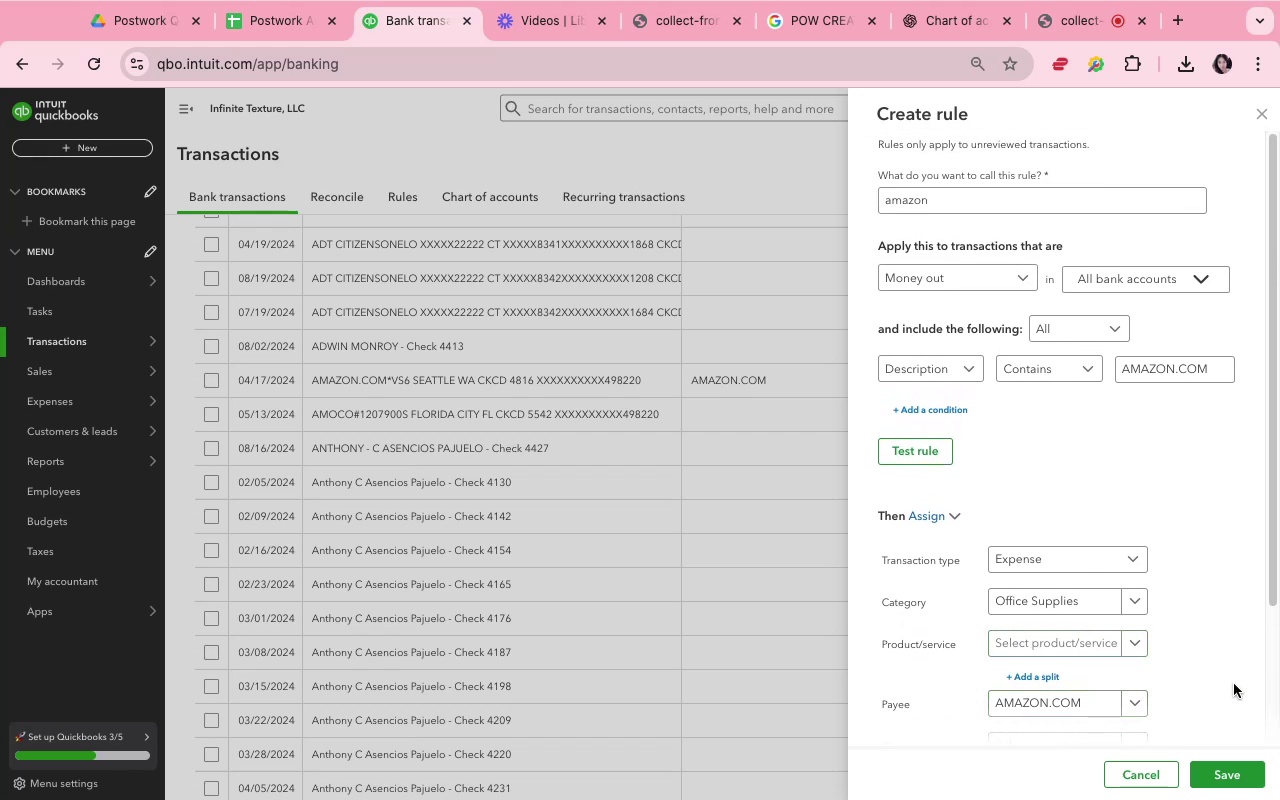 
scroll: coordinate [1234, 684], scroll_direction: down, amount: 14.0
 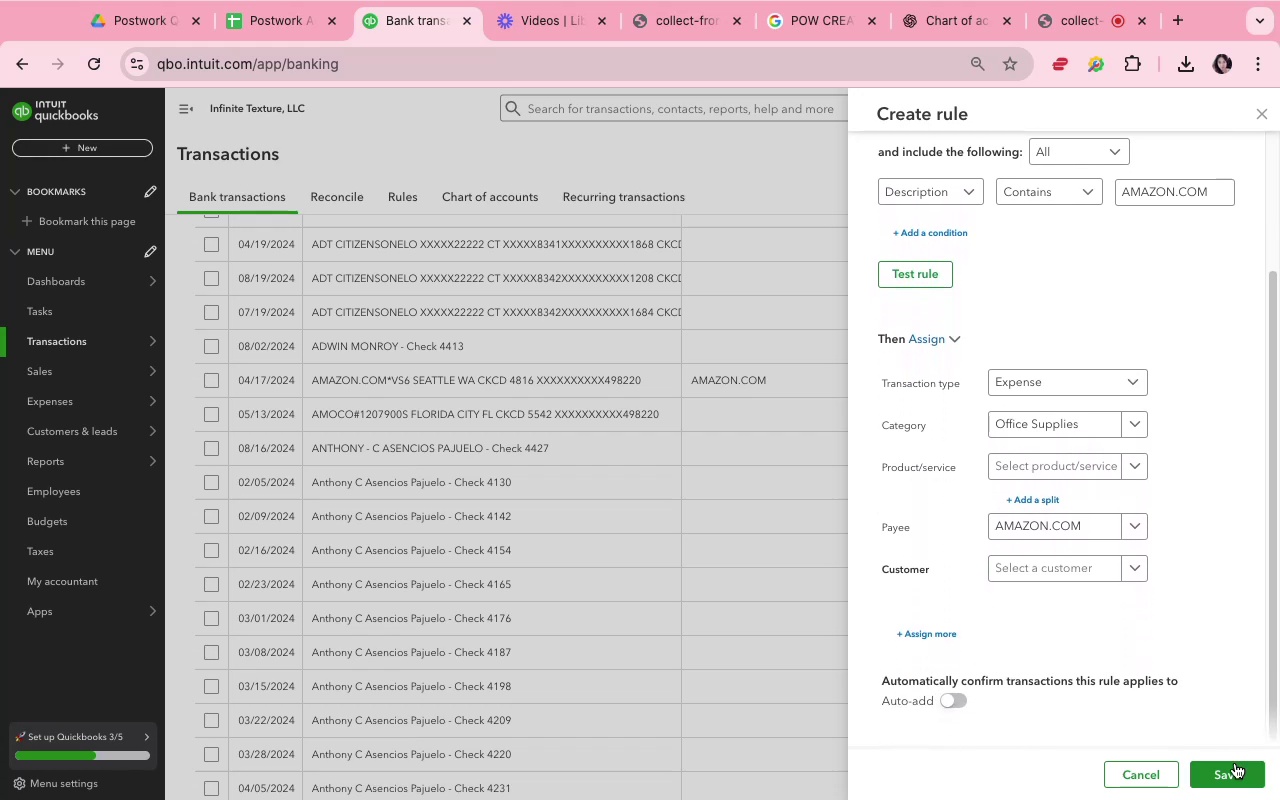 
left_click([1236, 765])
 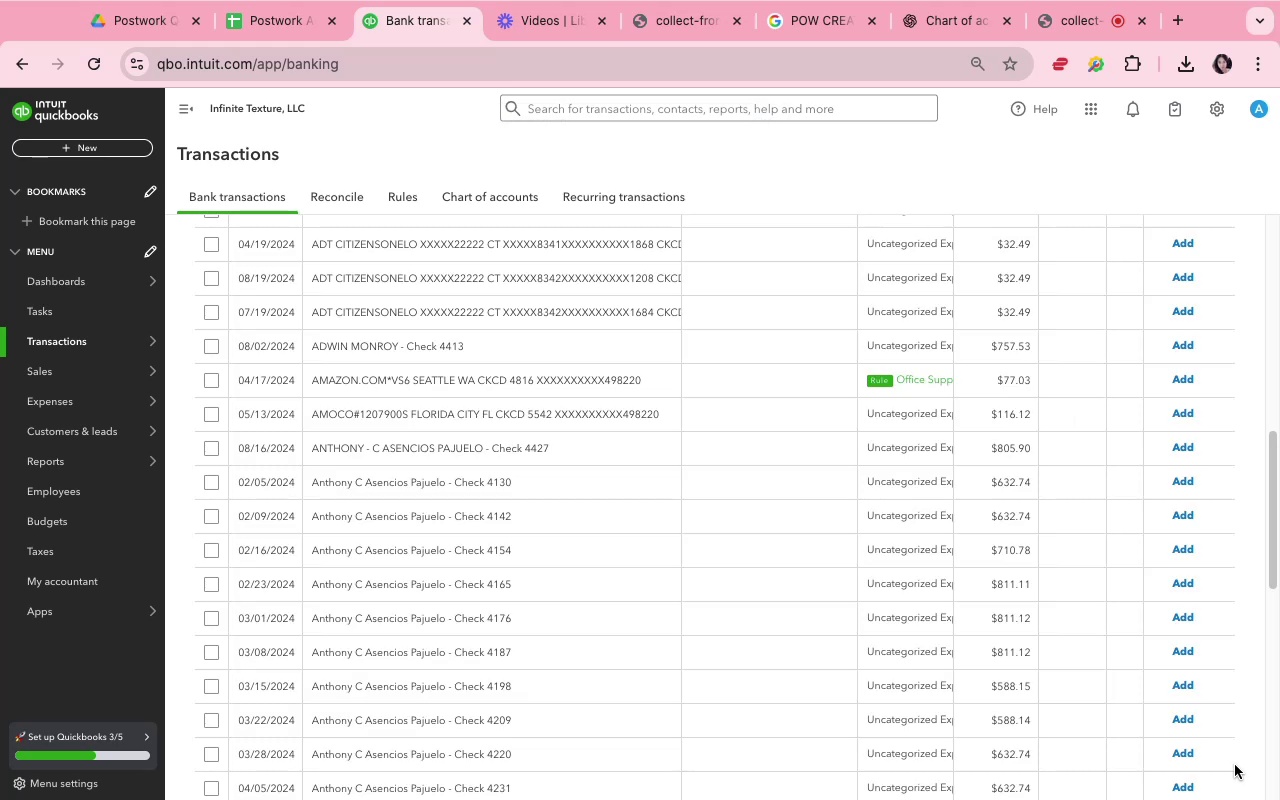 
wait(7.18)
 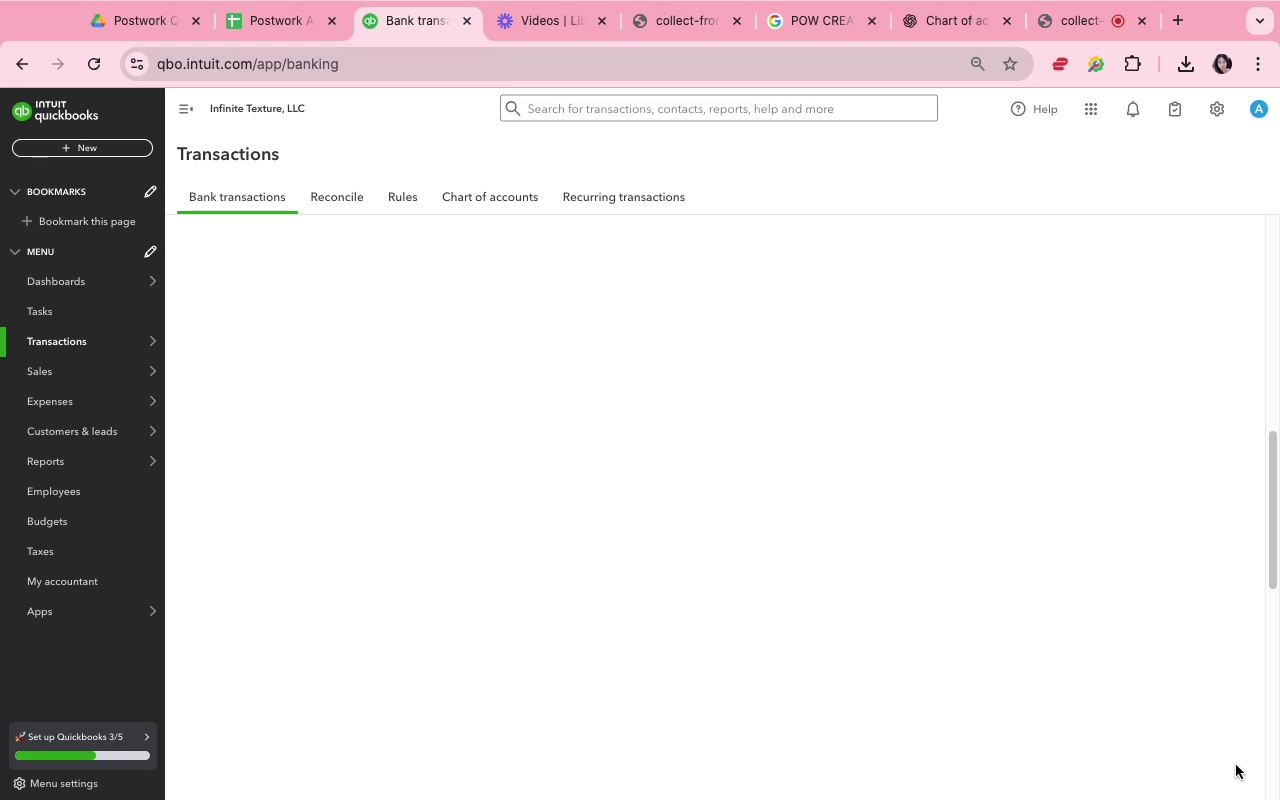 
scroll: coordinate [635, 381], scroll_direction: down, amount: 23.0
 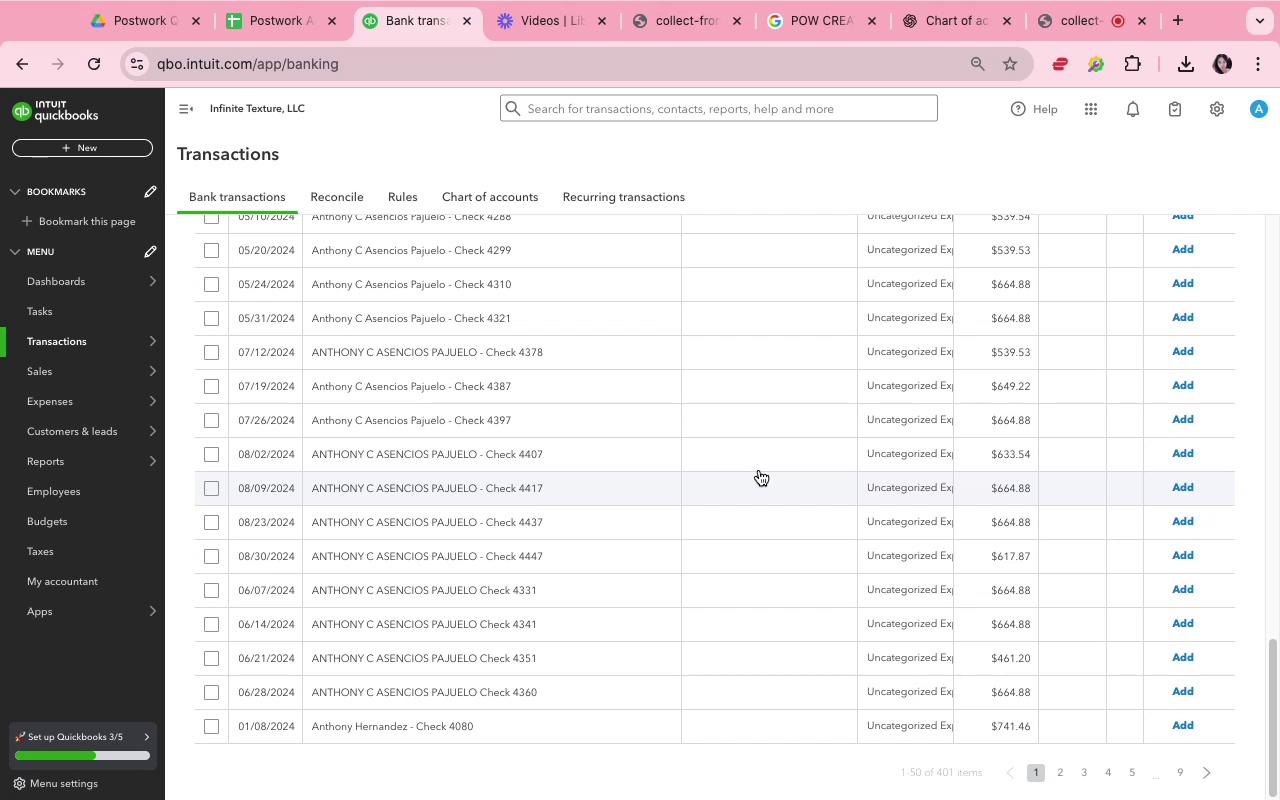 
wait(5.19)
 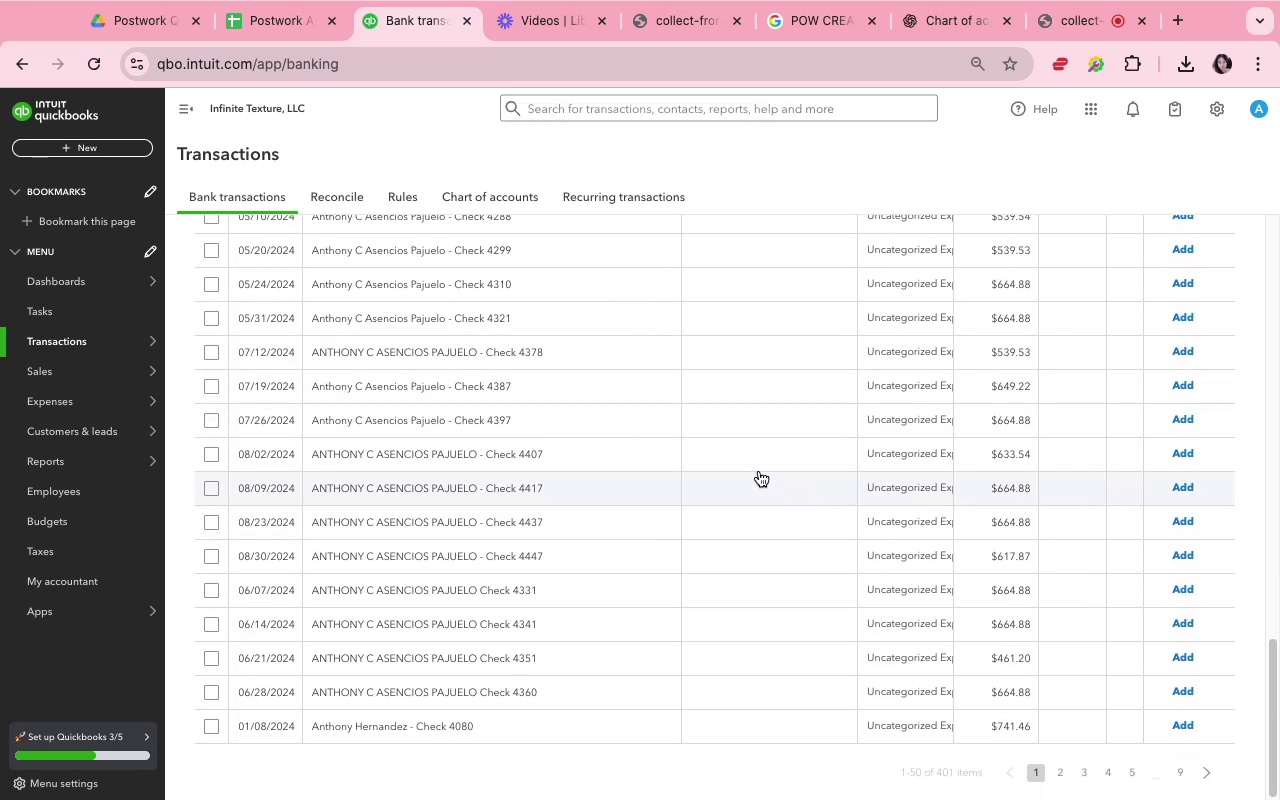 
scroll: coordinate [783, 484], scroll_direction: down, amount: 24.0
 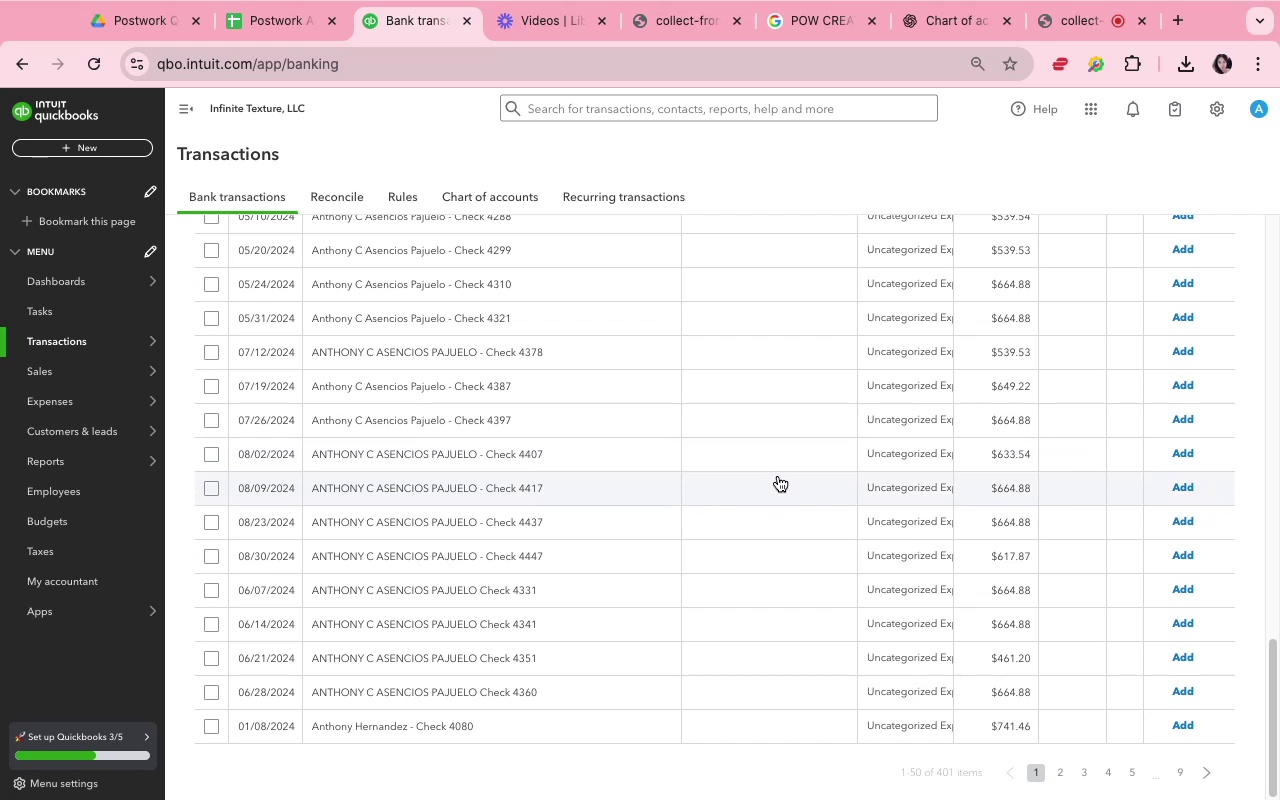 
left_click([778, 476])
 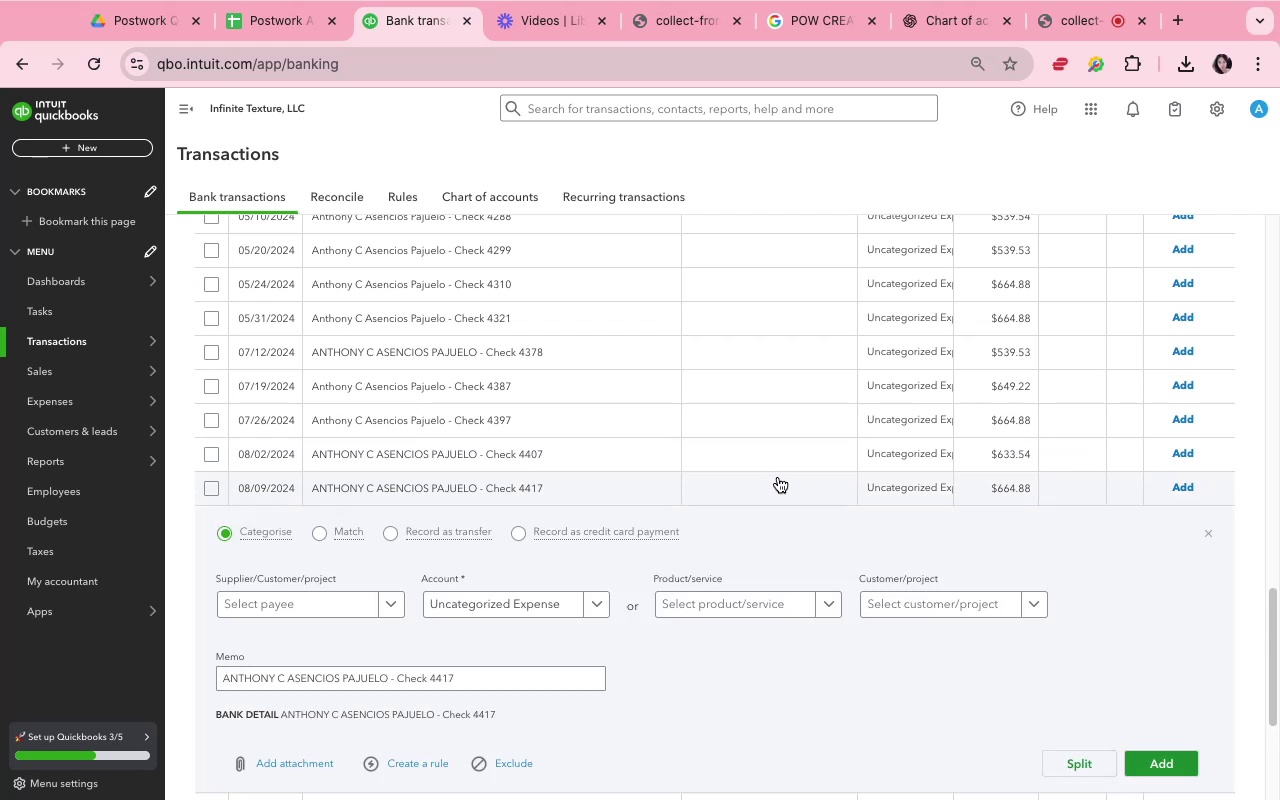 
left_click([777, 480])
 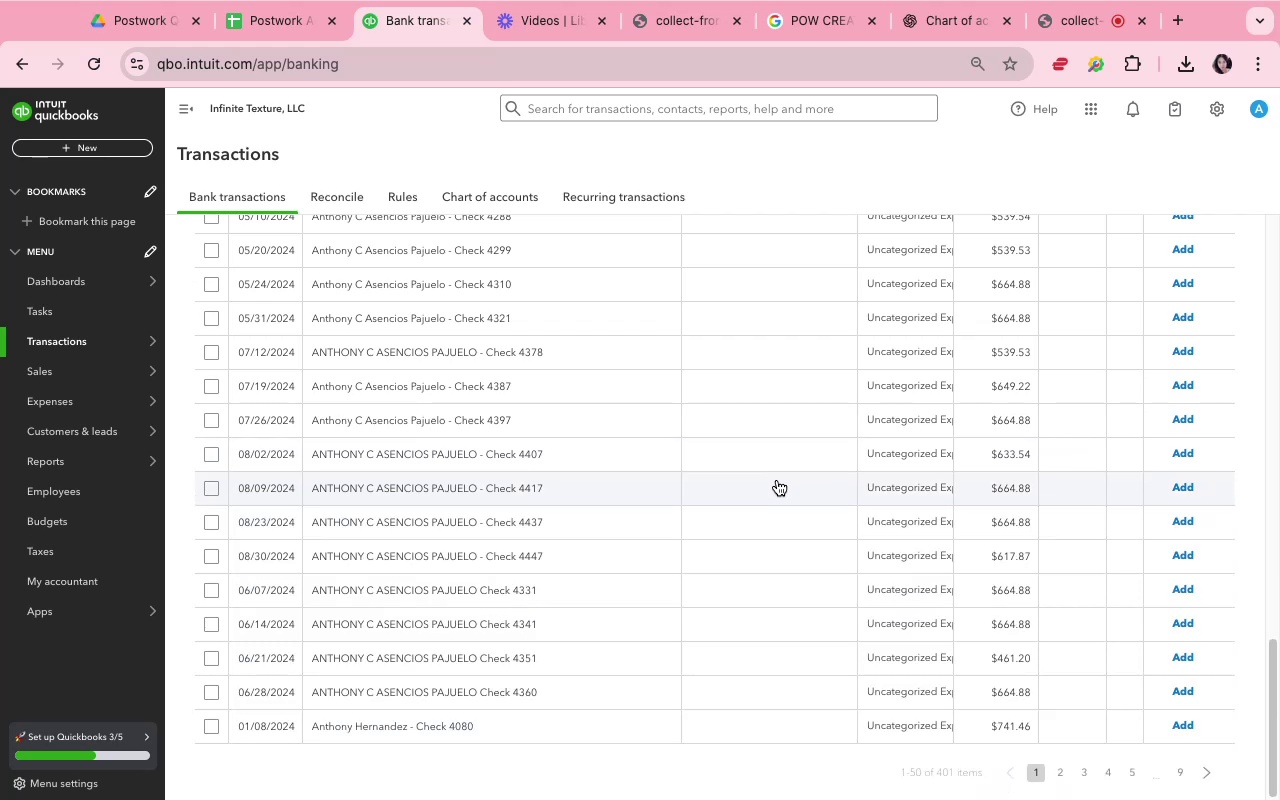 
scroll: coordinate [777, 477], scroll_direction: up, amount: 44.0
 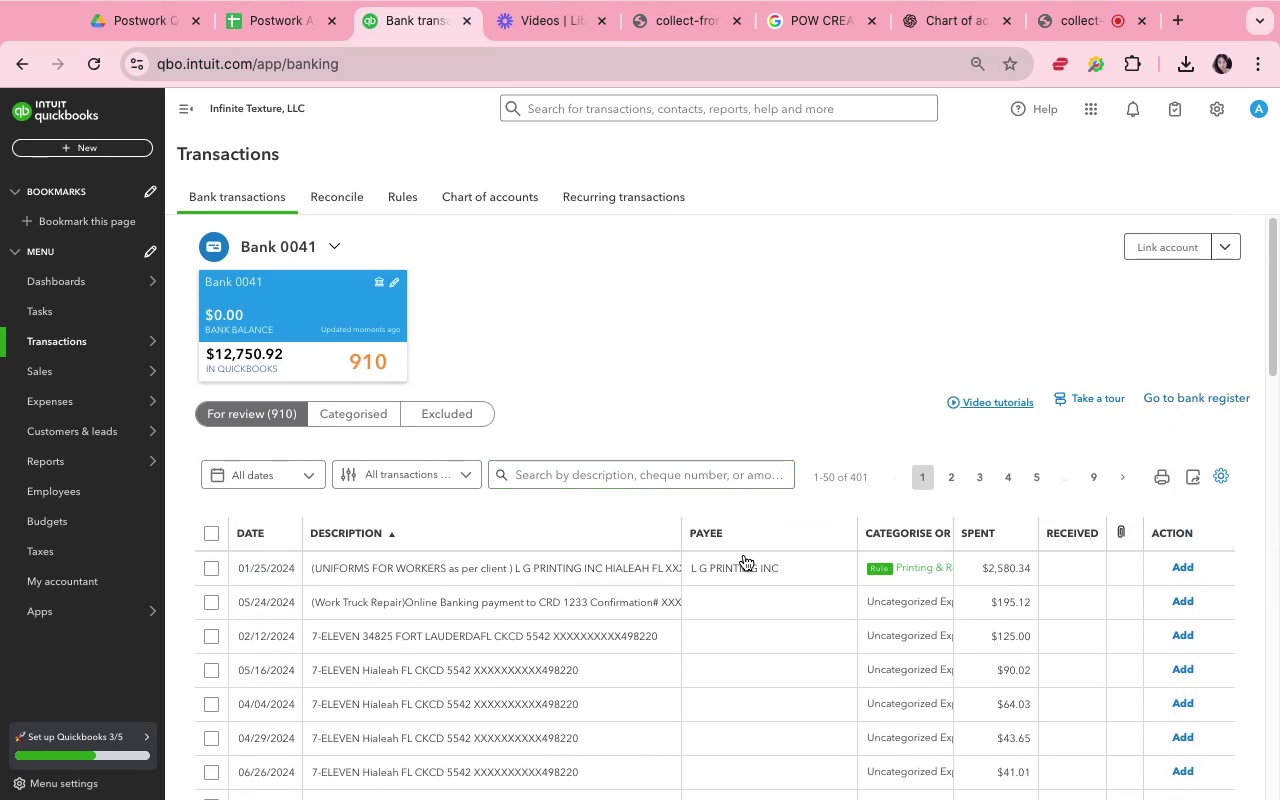 
left_click([743, 555])
 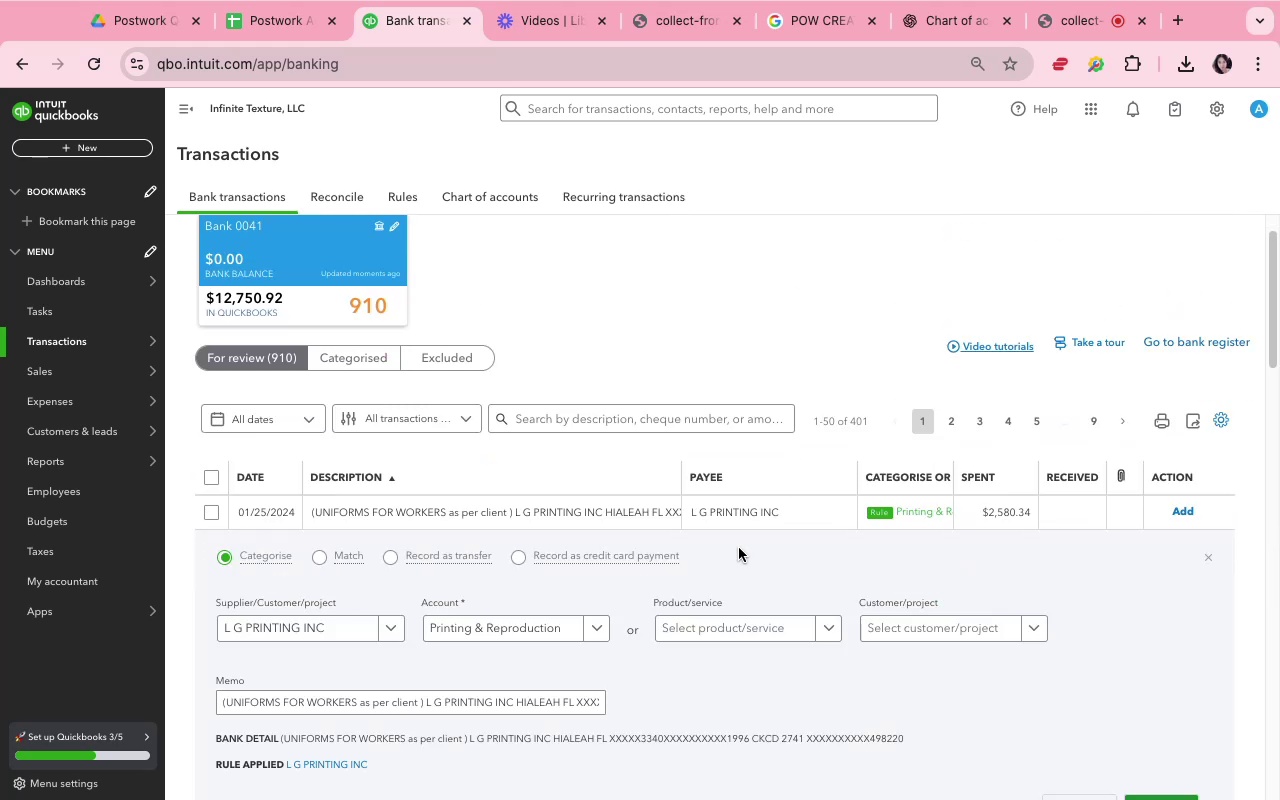 
scroll: coordinate [739, 545], scroll_direction: down, amount: 9.0
 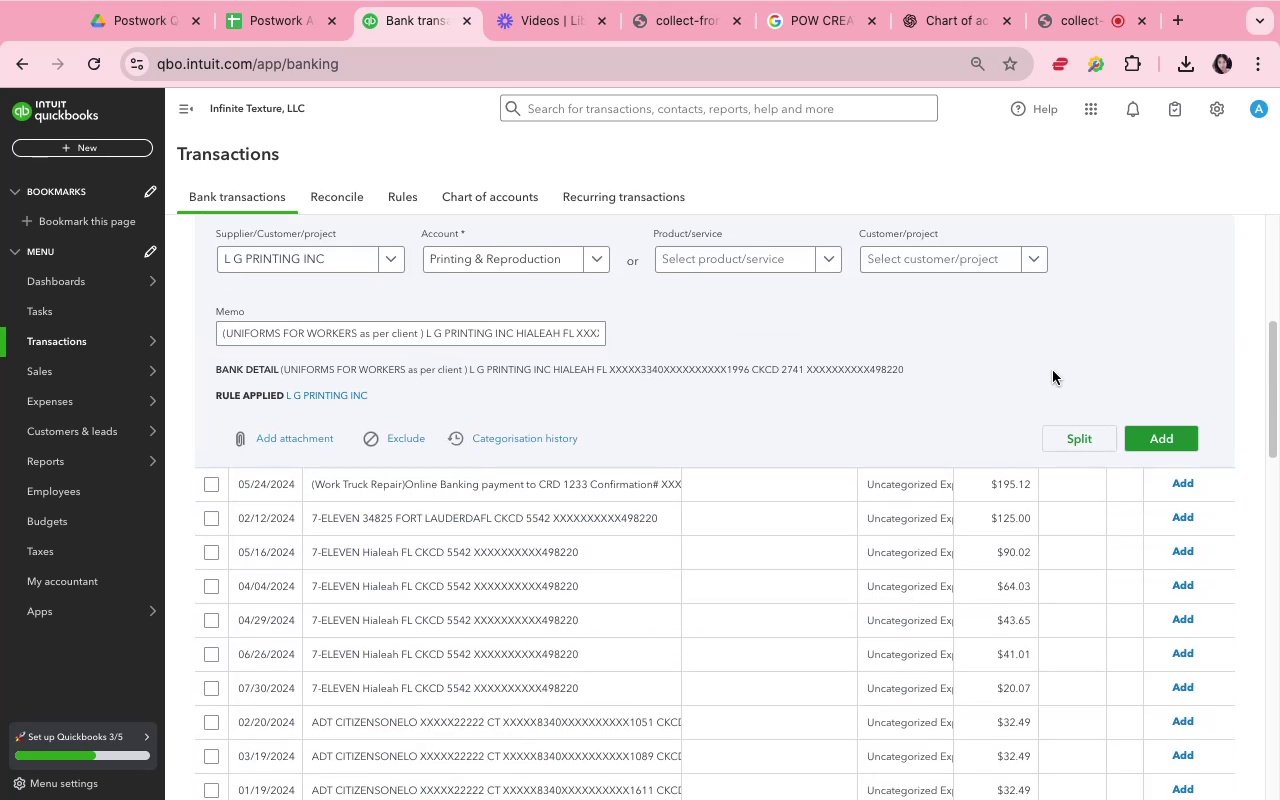 
scroll: coordinate [1029, 372], scroll_direction: up, amount: 7.0
 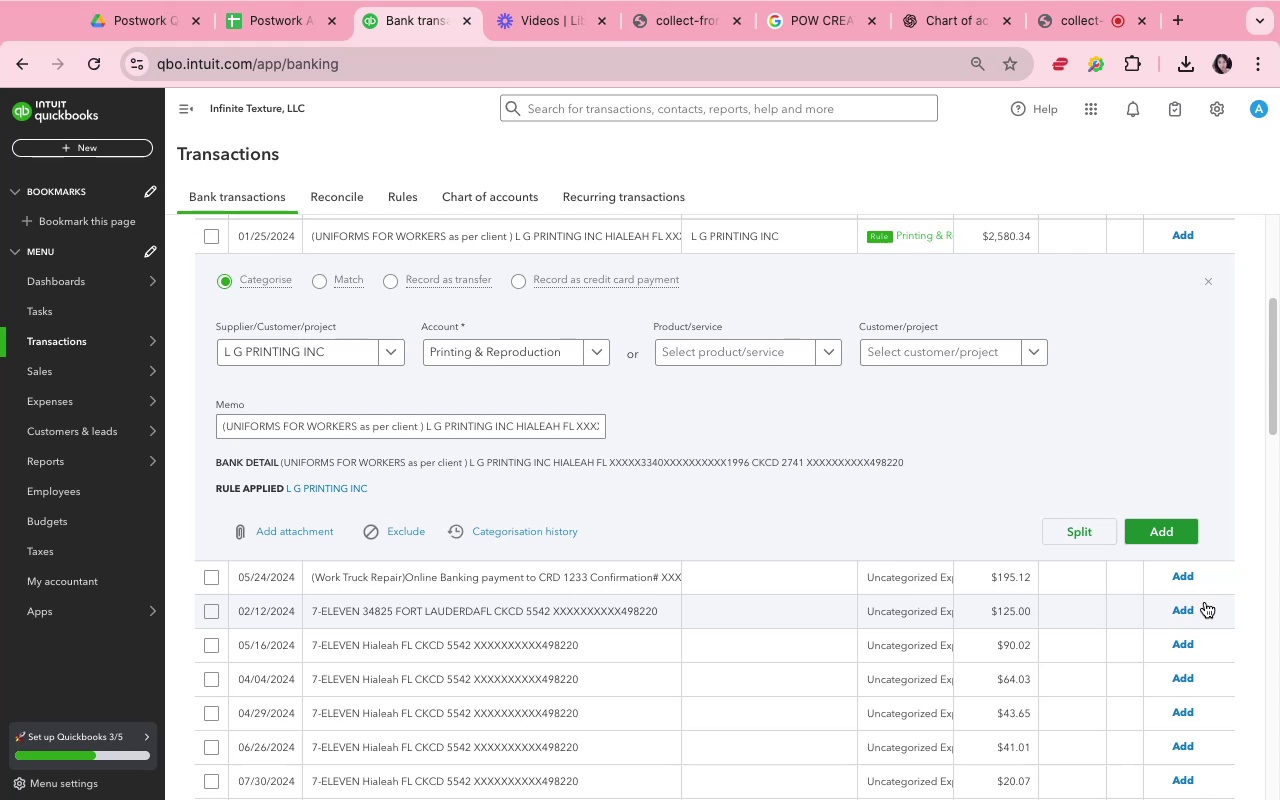 
wait(5.55)
 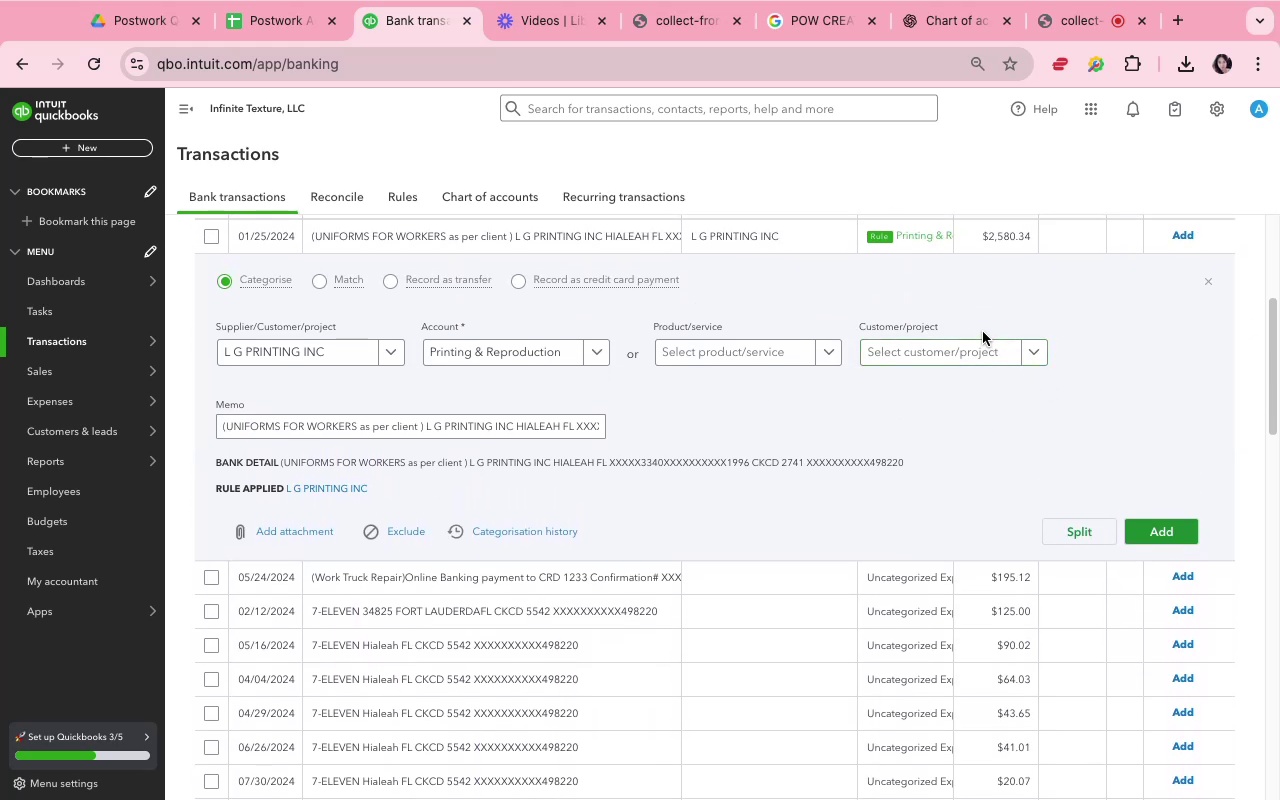 
left_click([1183, 534])
 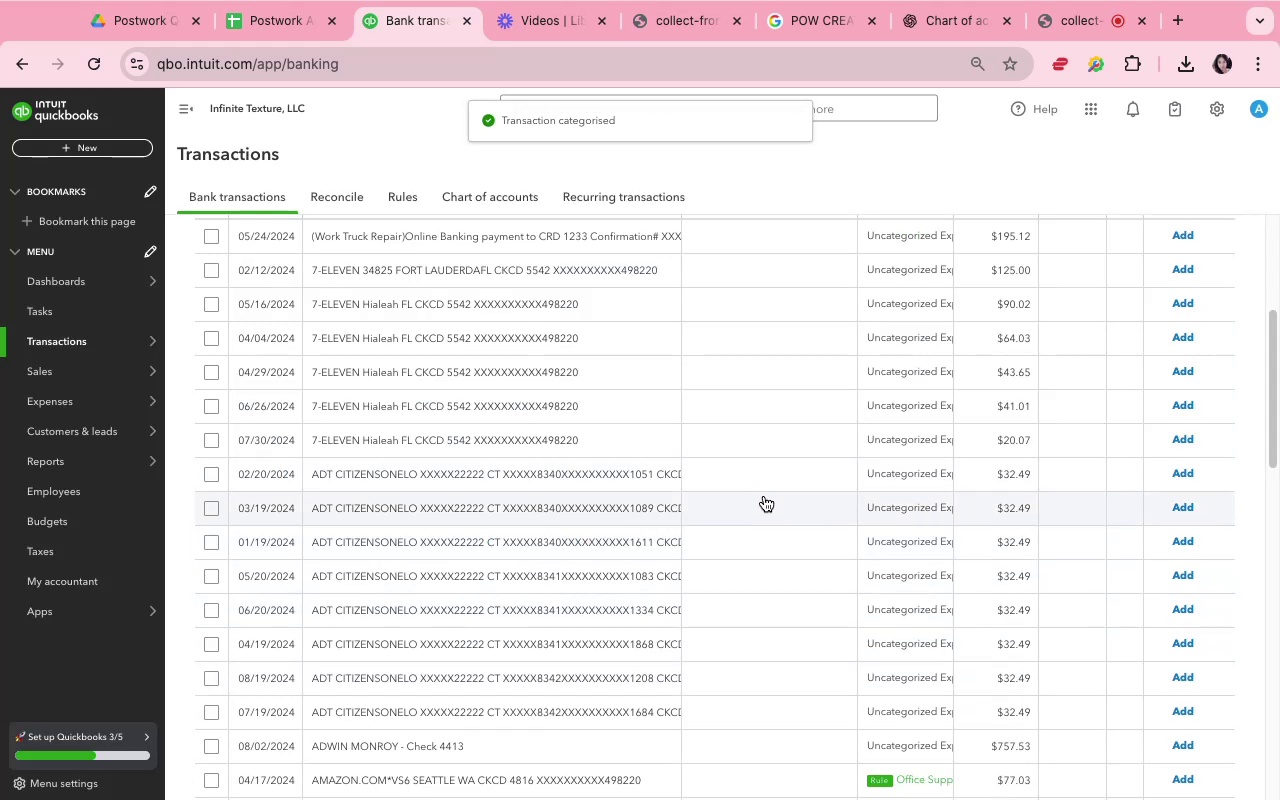 
wait(6.49)
 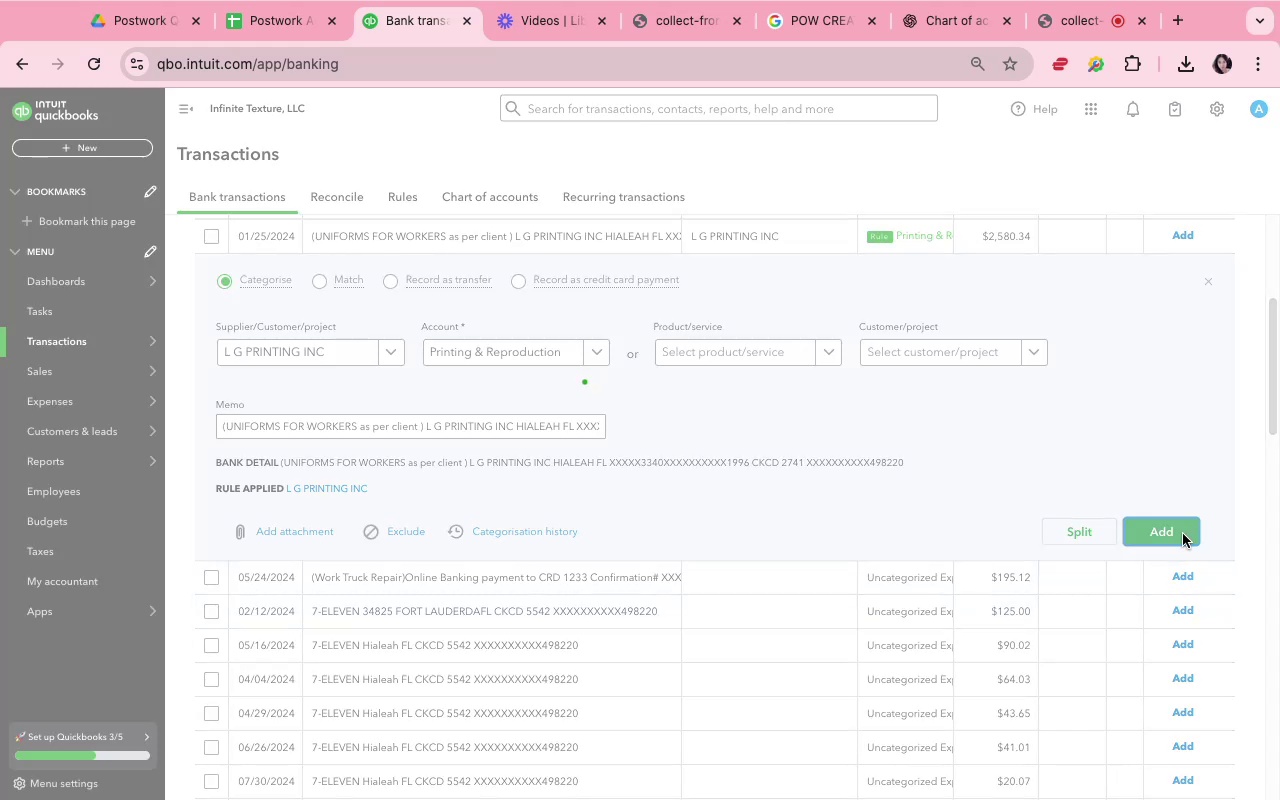 
scroll: coordinate [764, 493], scroll_direction: up, amount: 3.0
 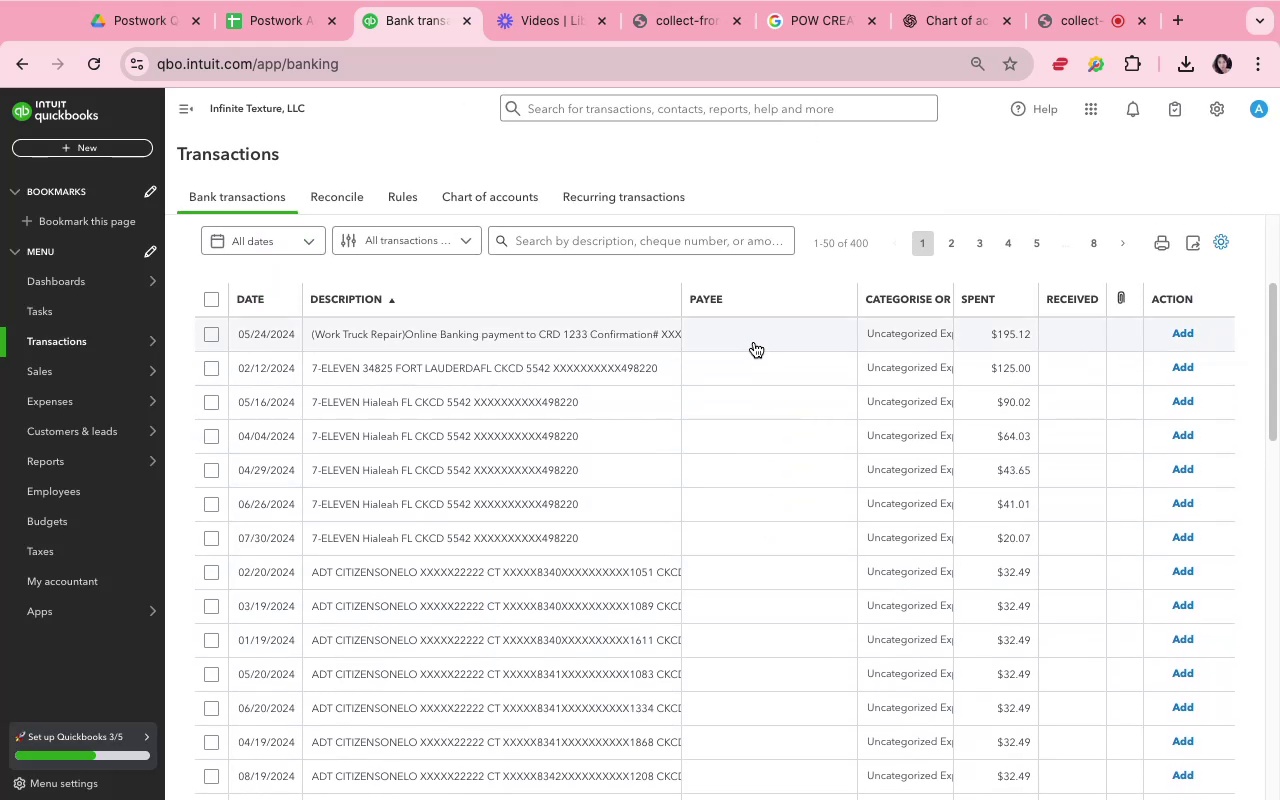 
left_click([754, 339])
 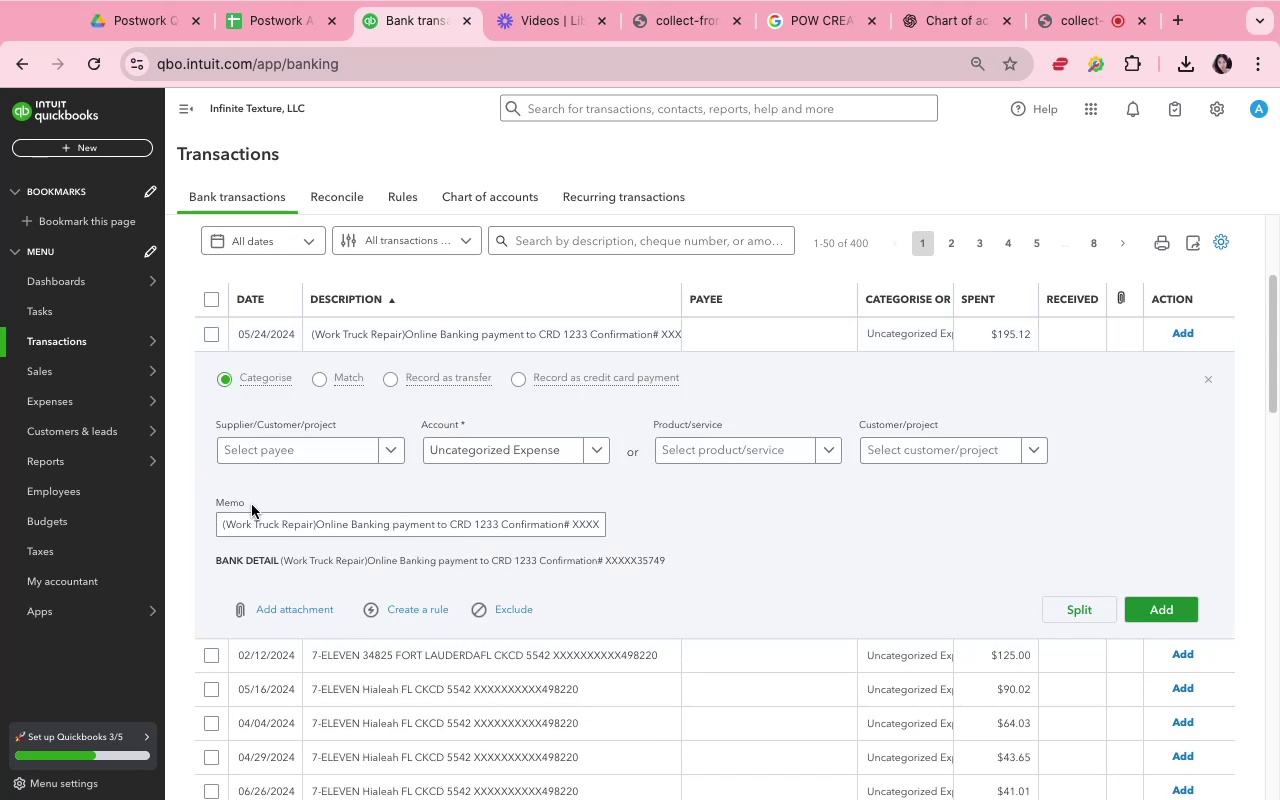 
wait(10.12)
 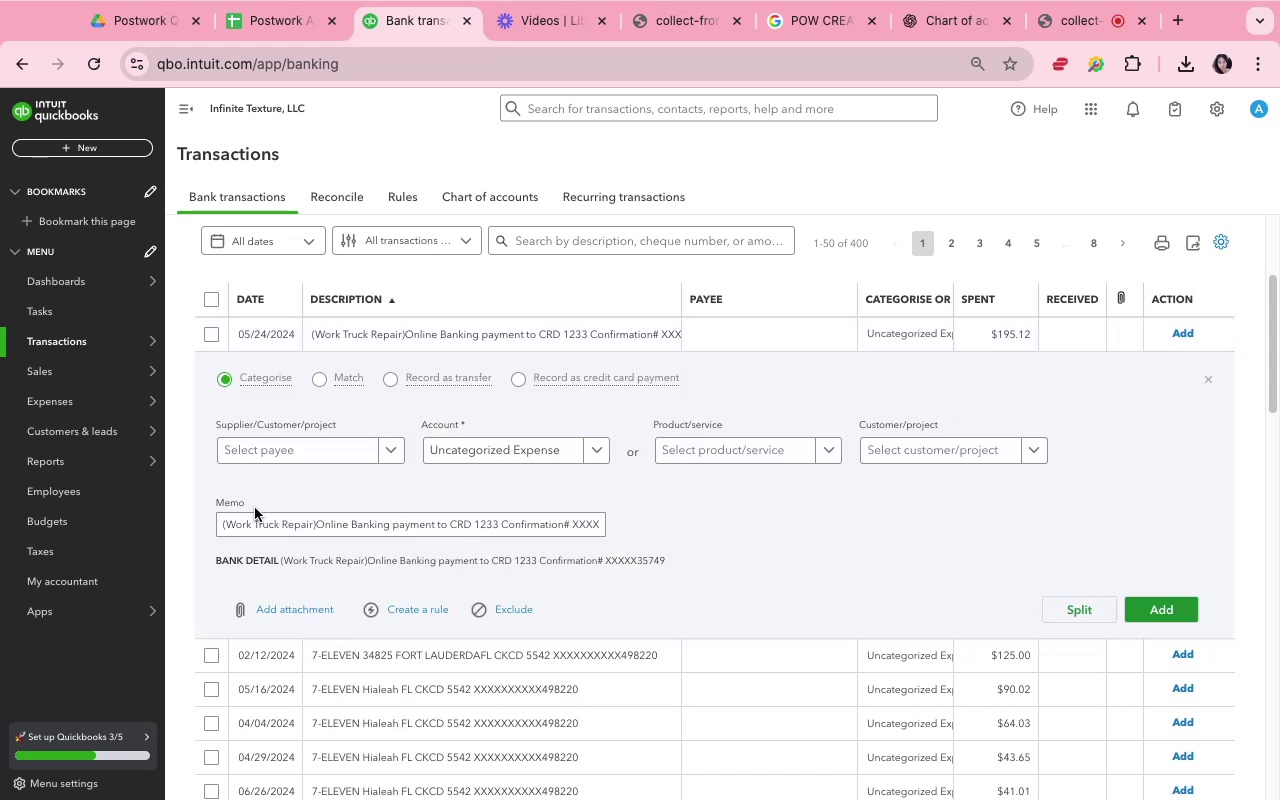 
left_click([437, 457])
 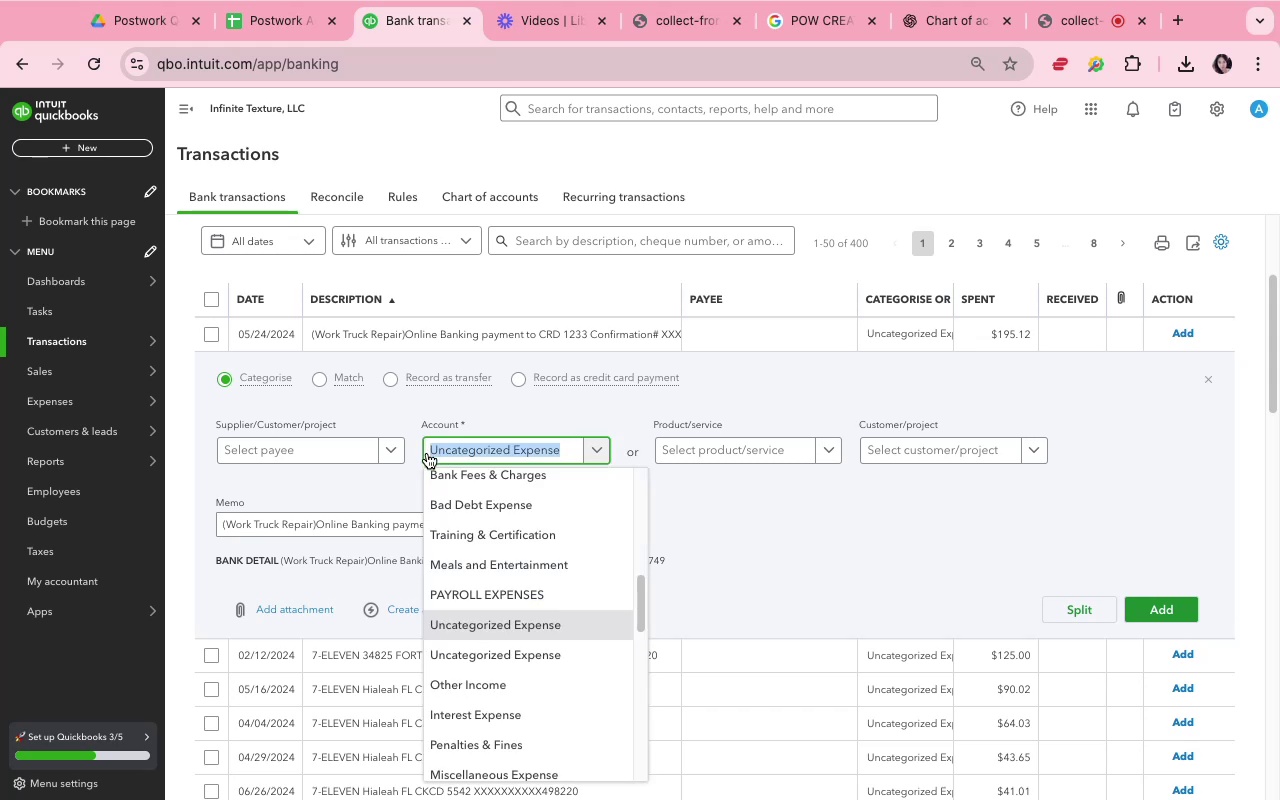 
type(re)
 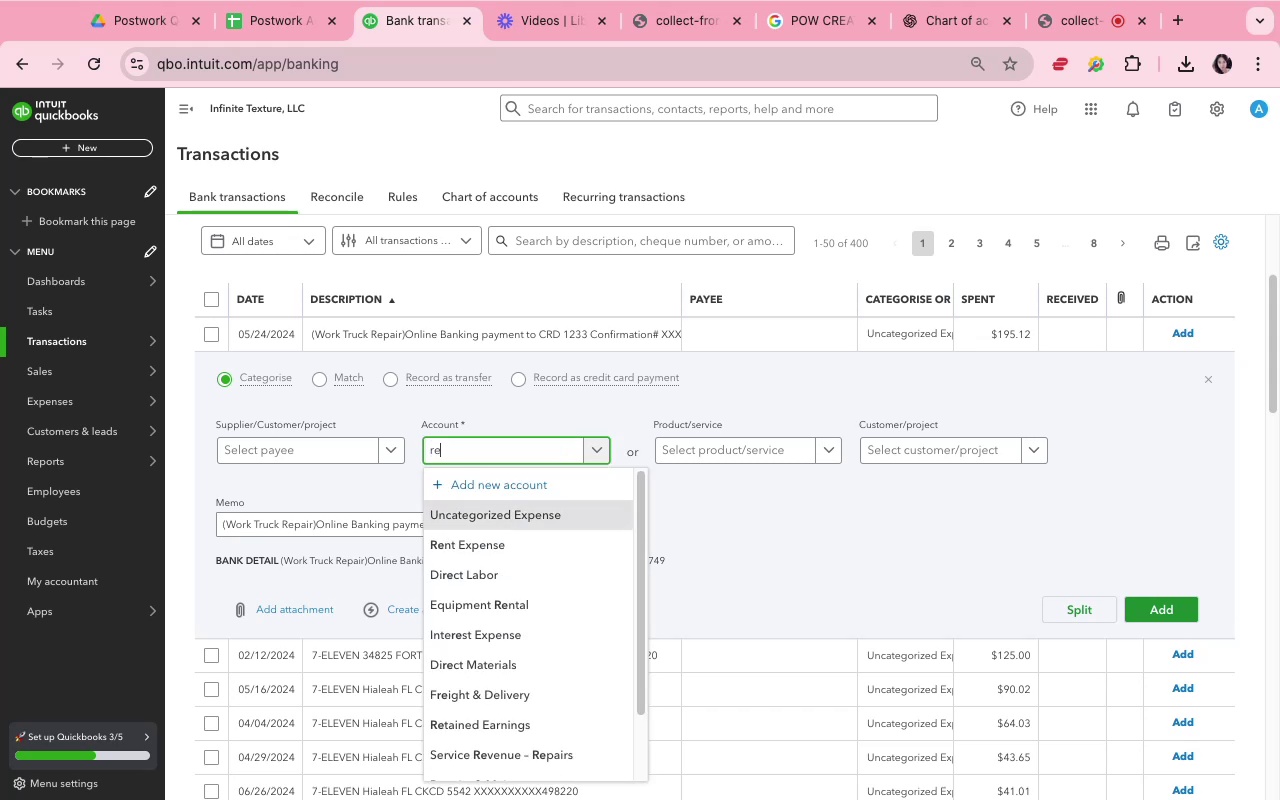 
type(pa)
 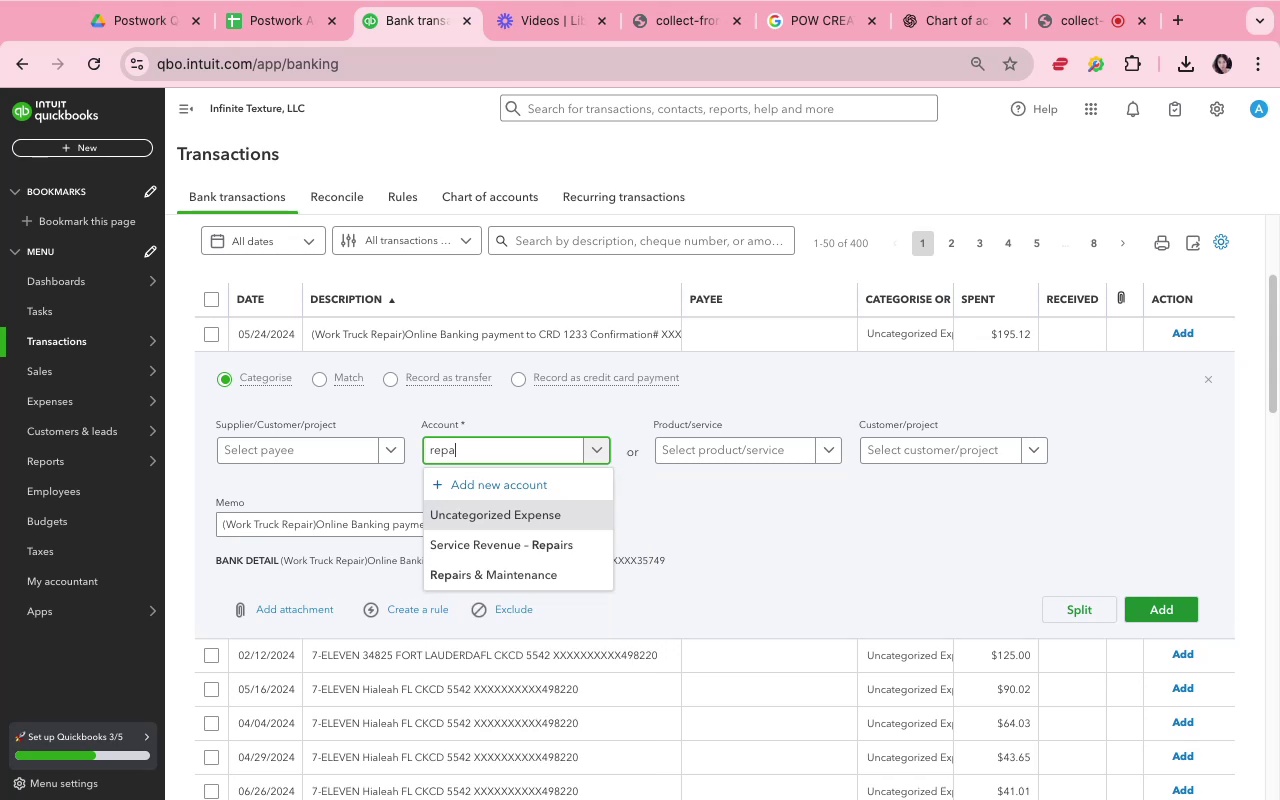 
wait(13.39)
 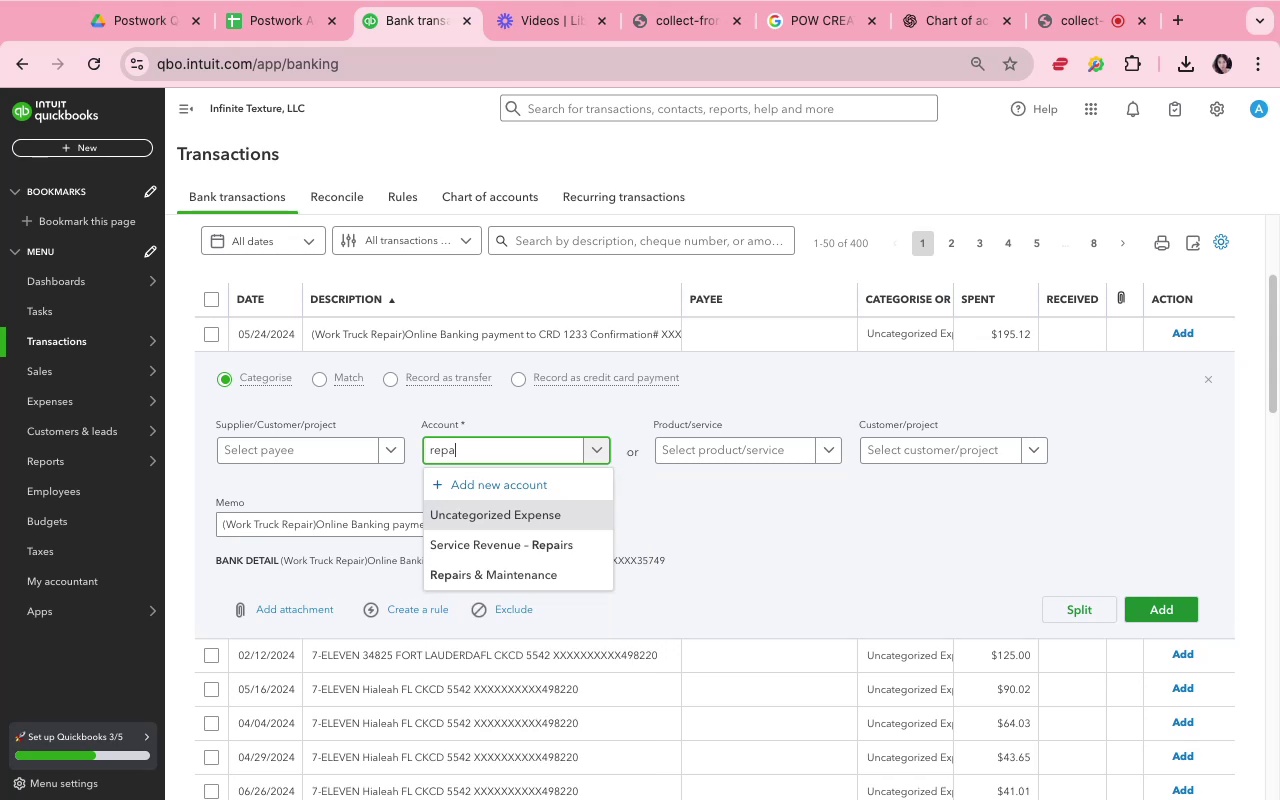 
left_click([526, 573])
 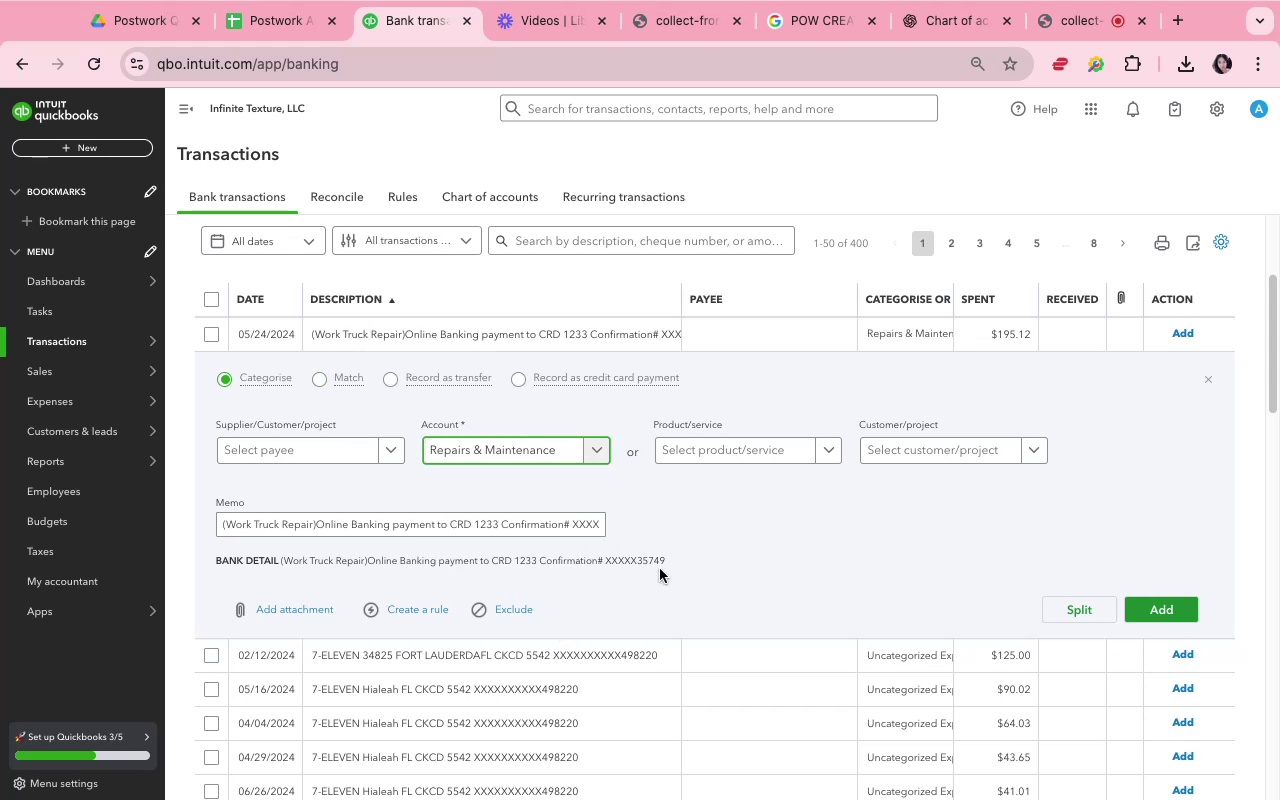 
left_click([683, 560])
 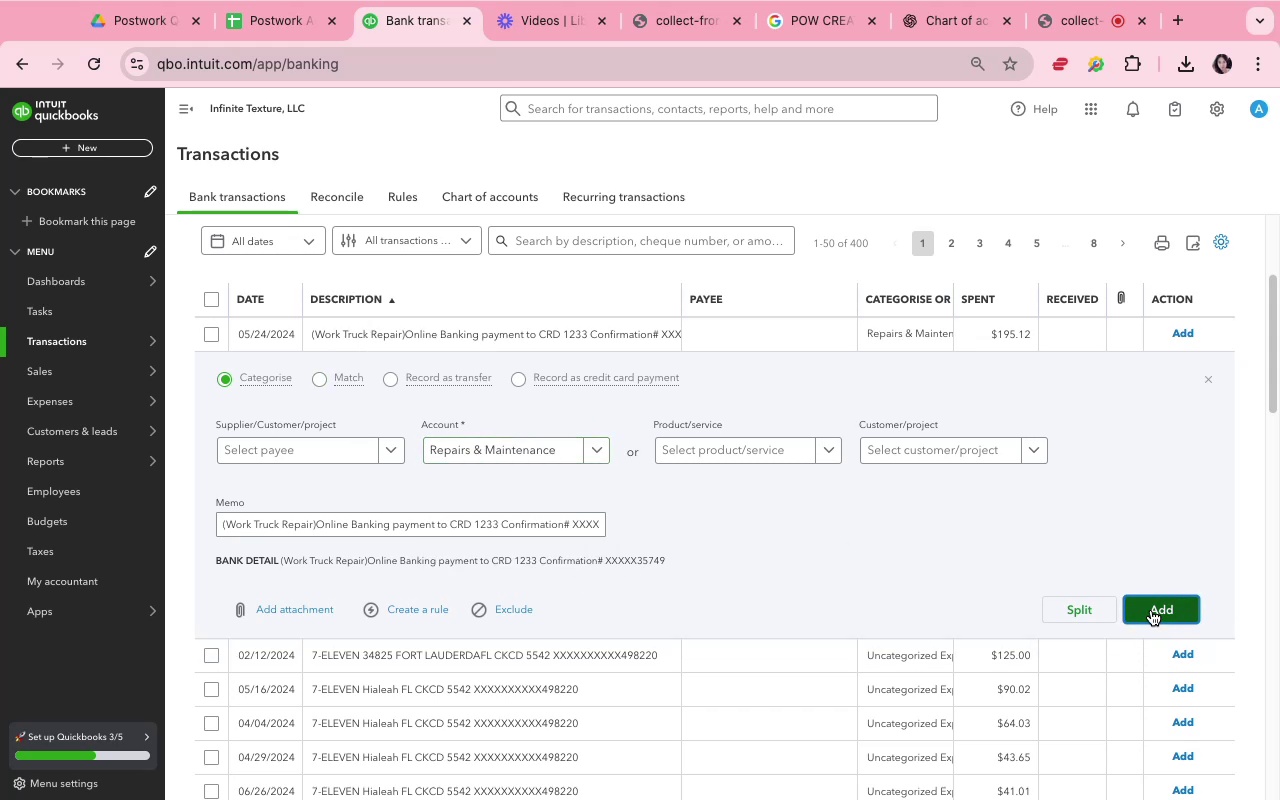 
wait(7.01)
 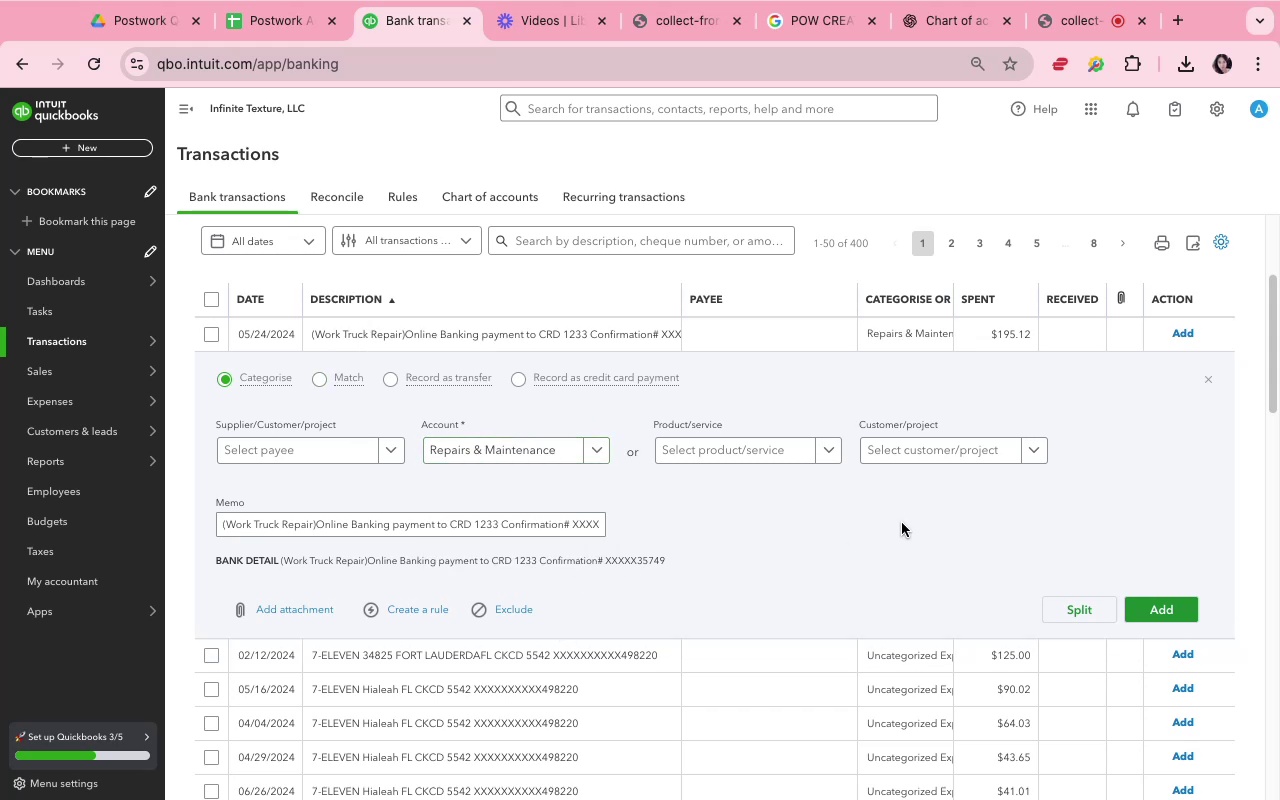 
left_click([1151, 610])
 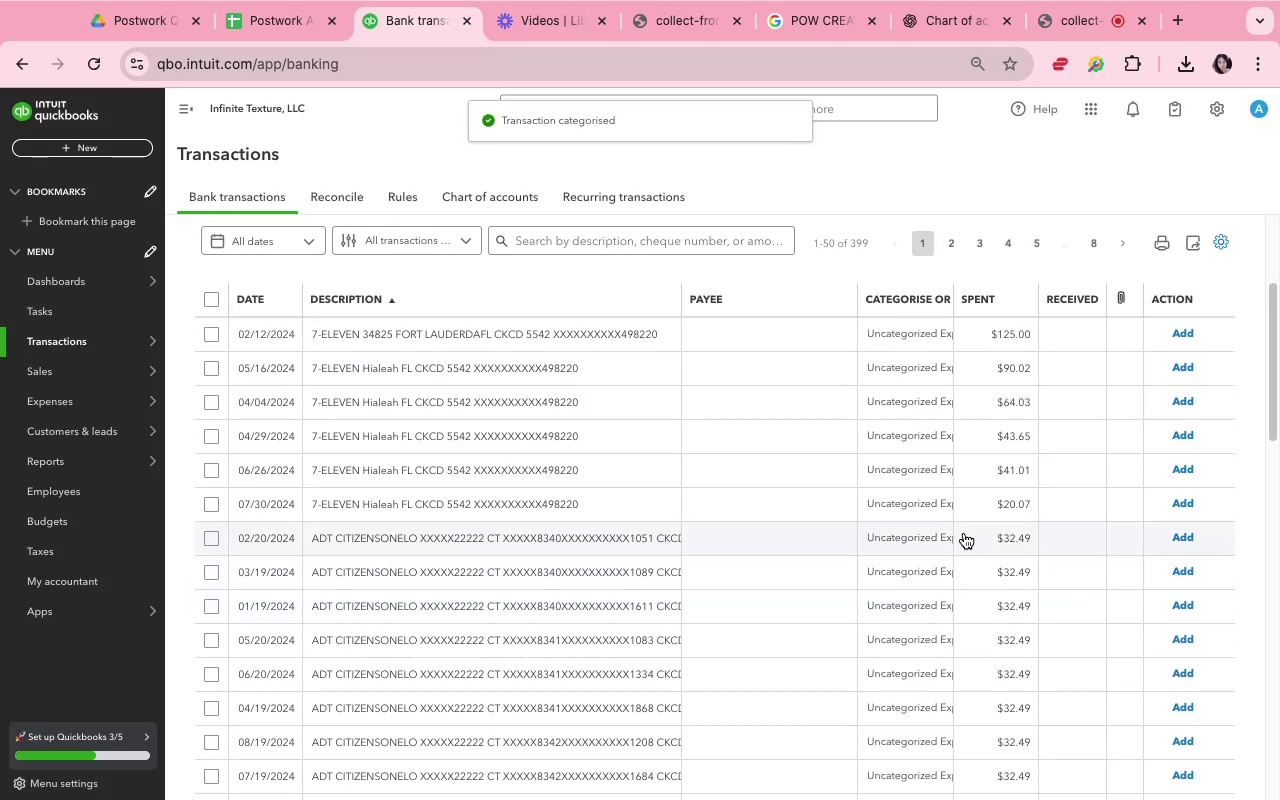 
scroll: coordinate [812, 585], scroll_direction: down, amount: 9.0
 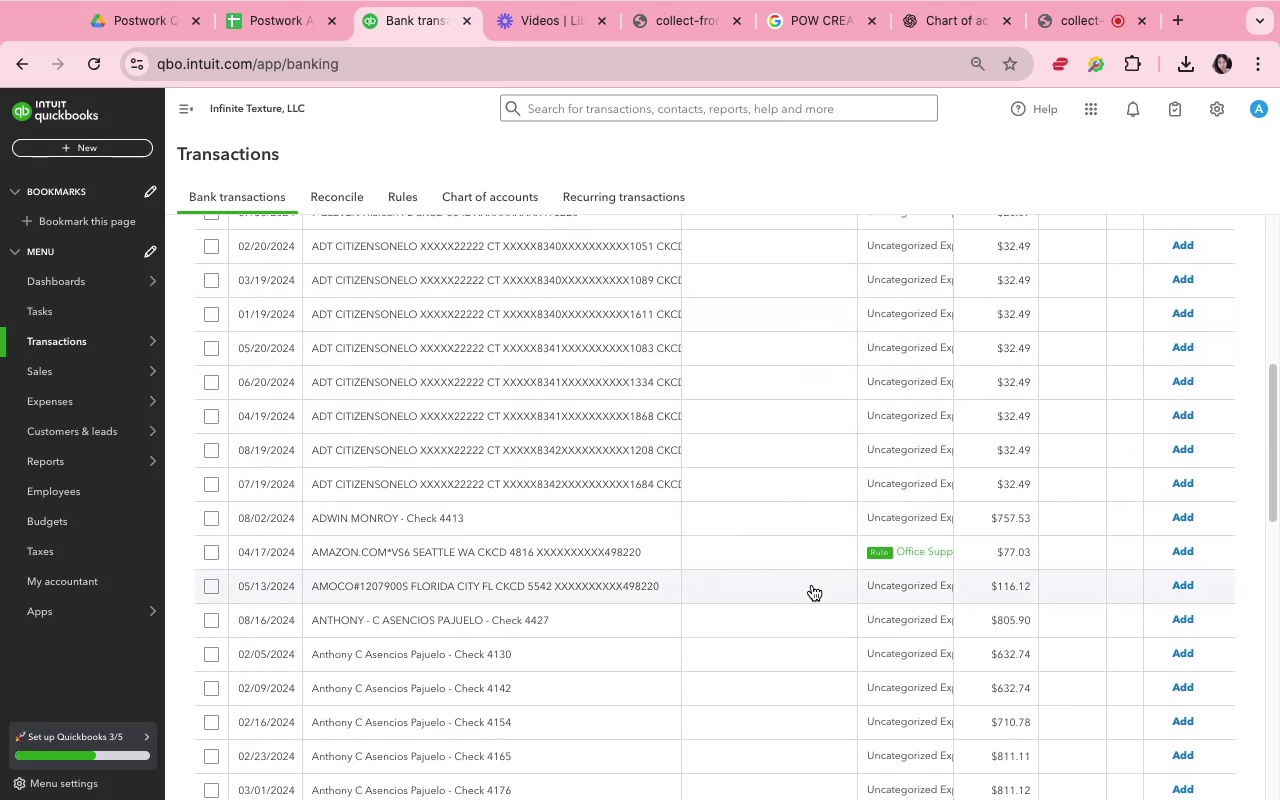 
scroll: coordinate [812, 585], scroll_direction: up, amount: 2.0
 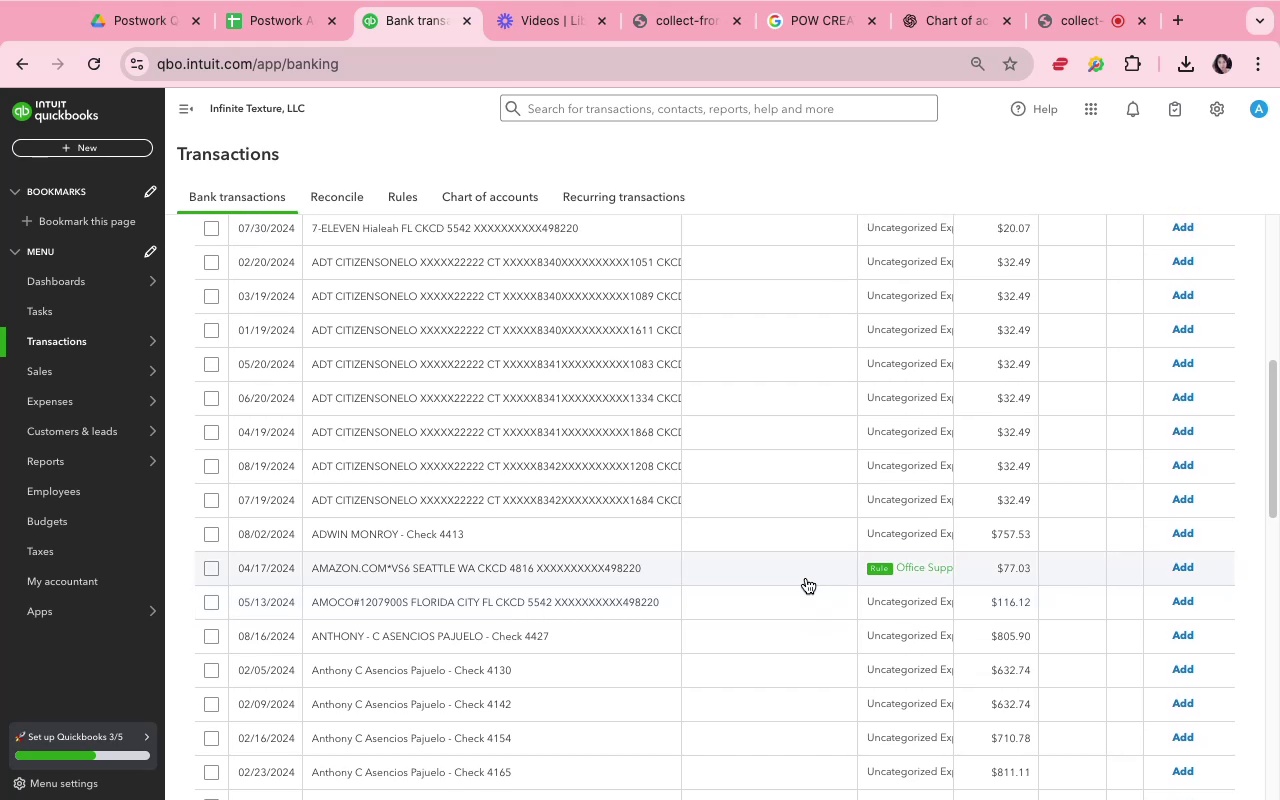 
left_click([806, 578])
 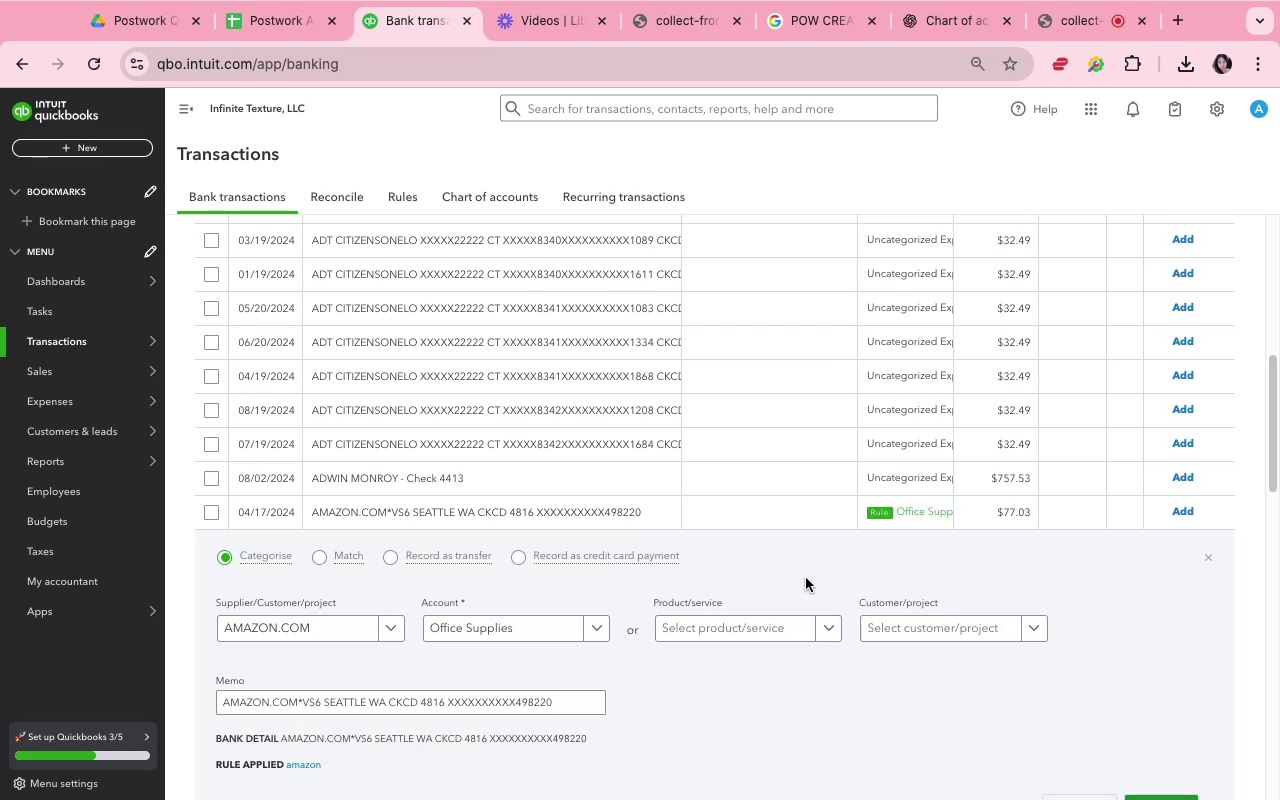 
scroll: coordinate [734, 686], scroll_direction: down, amount: 9.0
 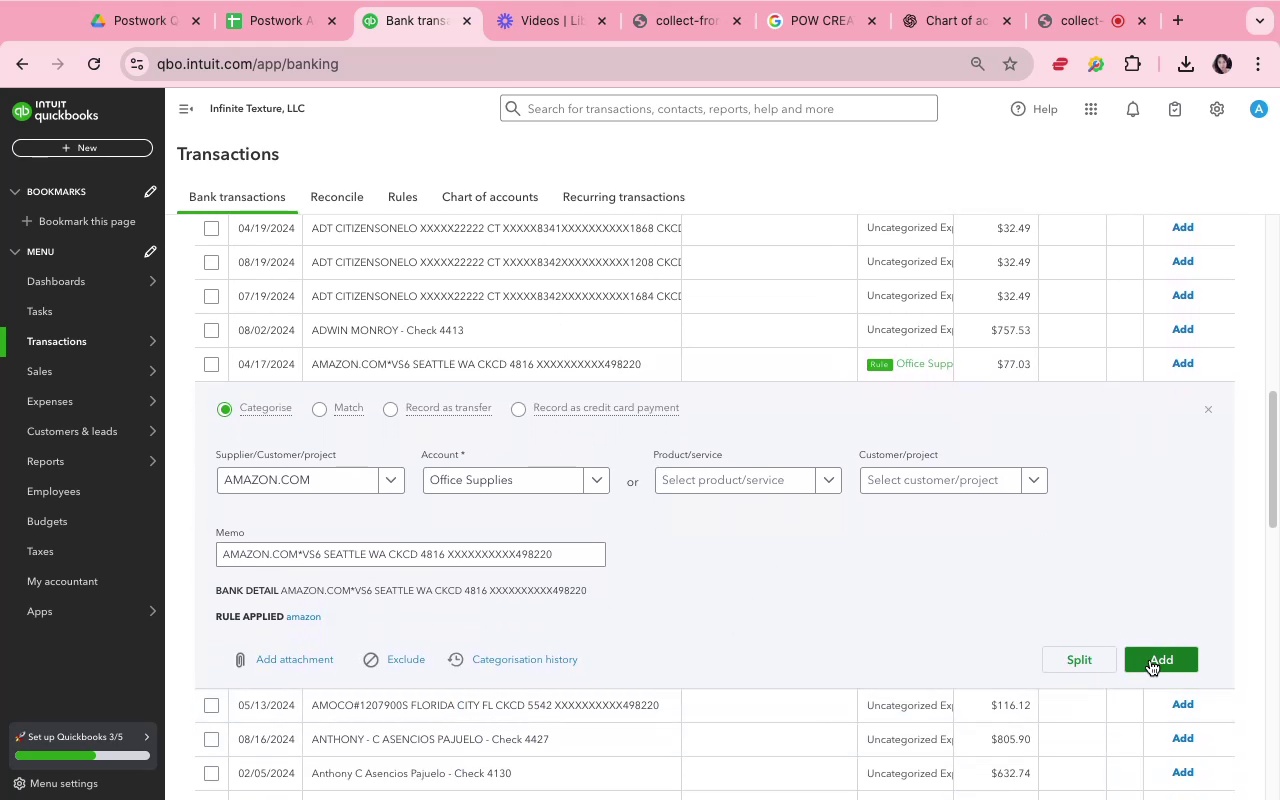 
left_click([1152, 657])
 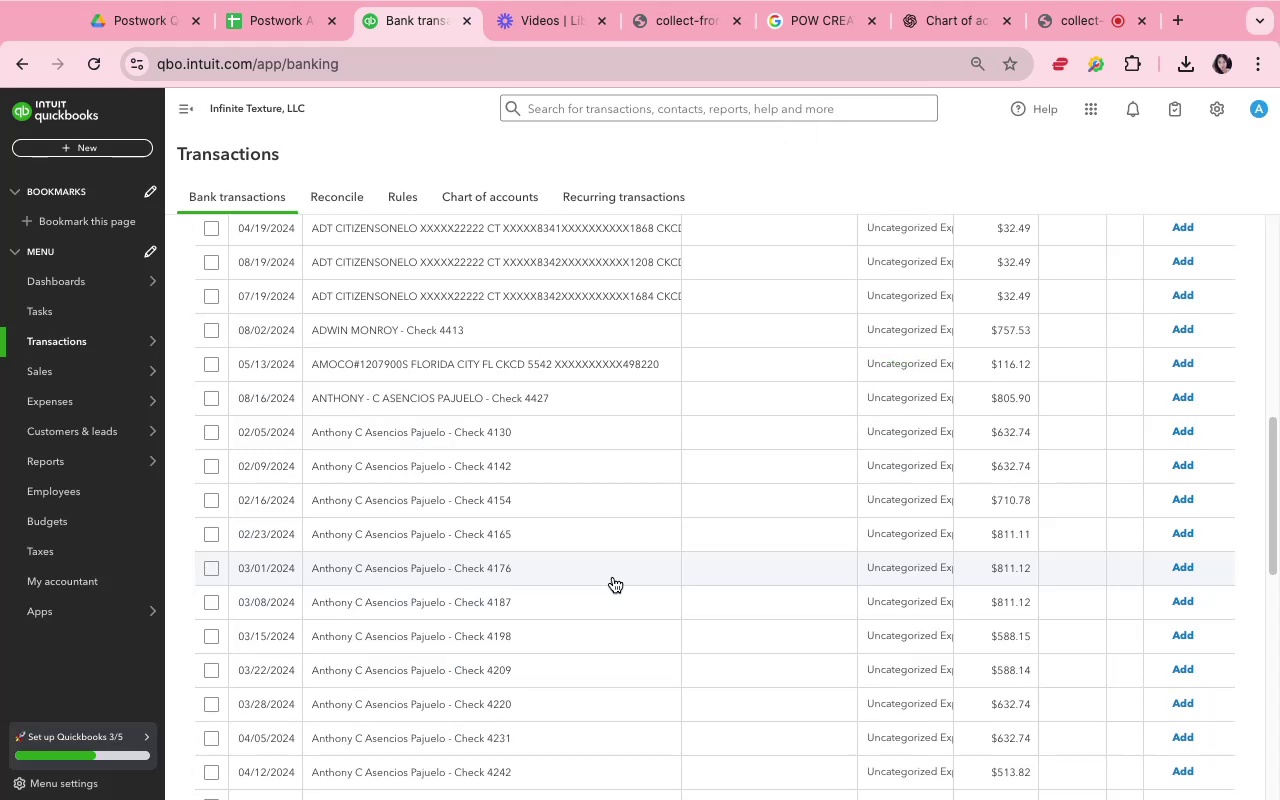 
wait(12.25)
 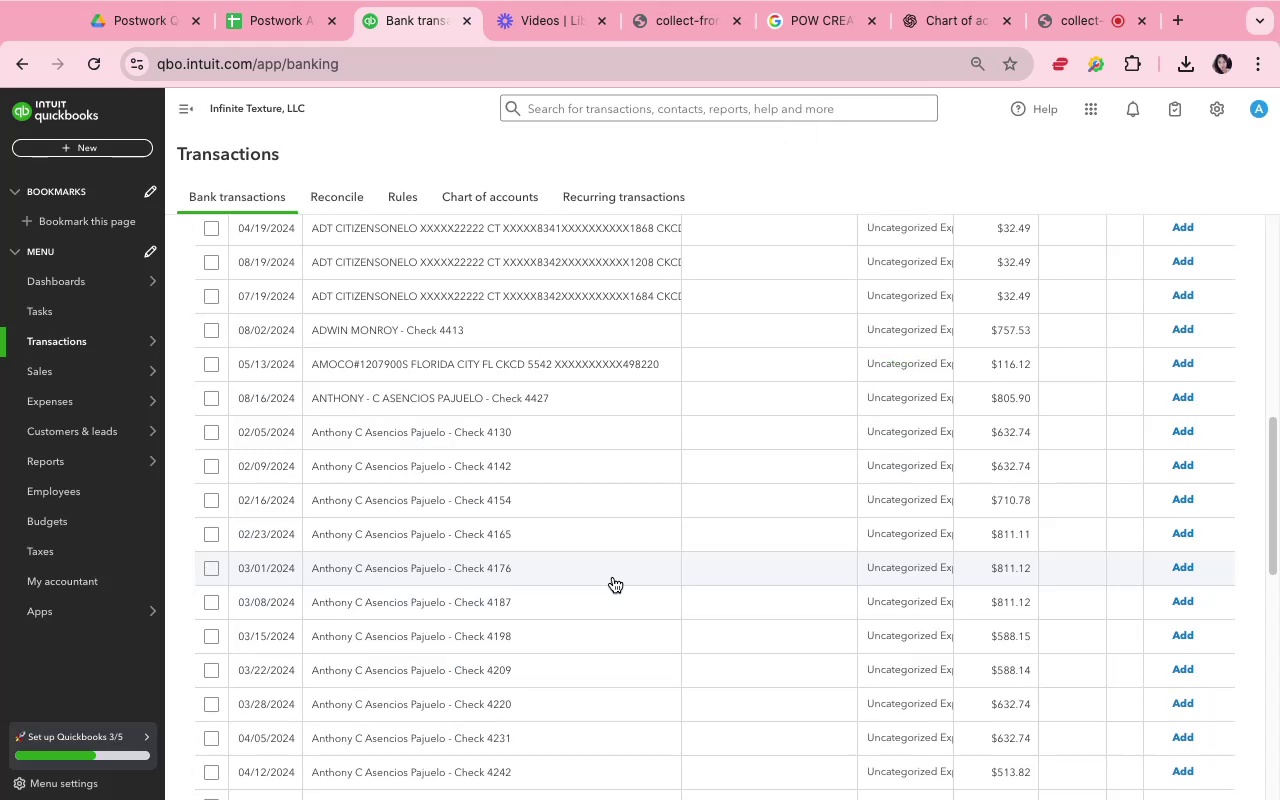 
scroll: coordinate [613, 577], scroll_direction: up, amount: 2.0
 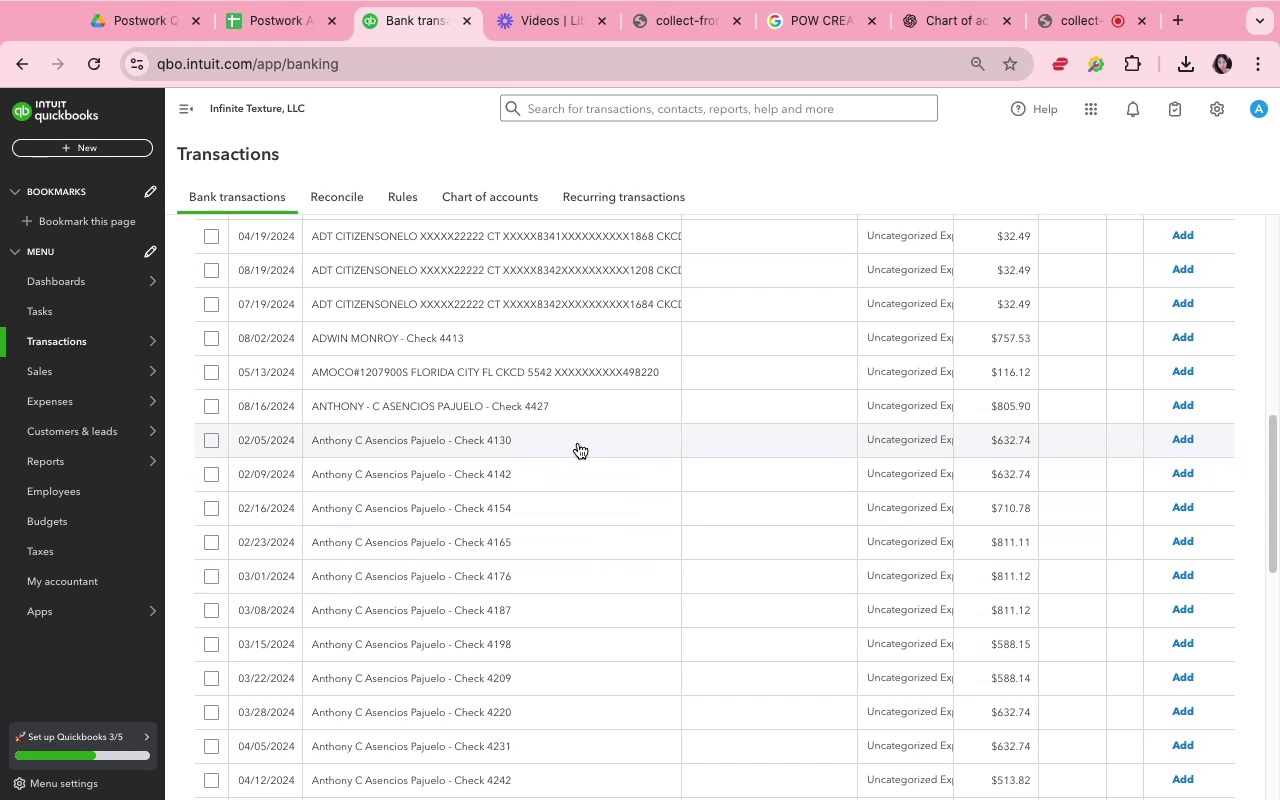 
left_click([577, 442])
 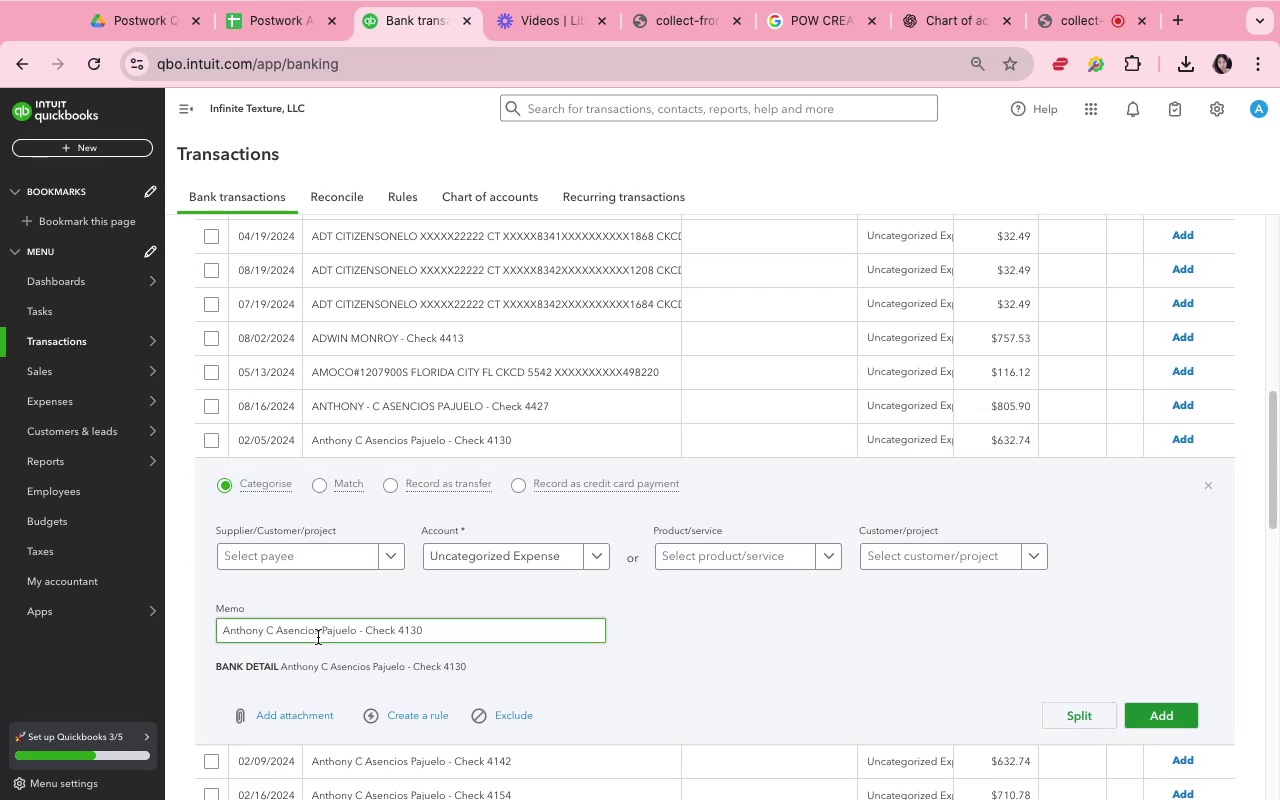 
wait(10.2)
 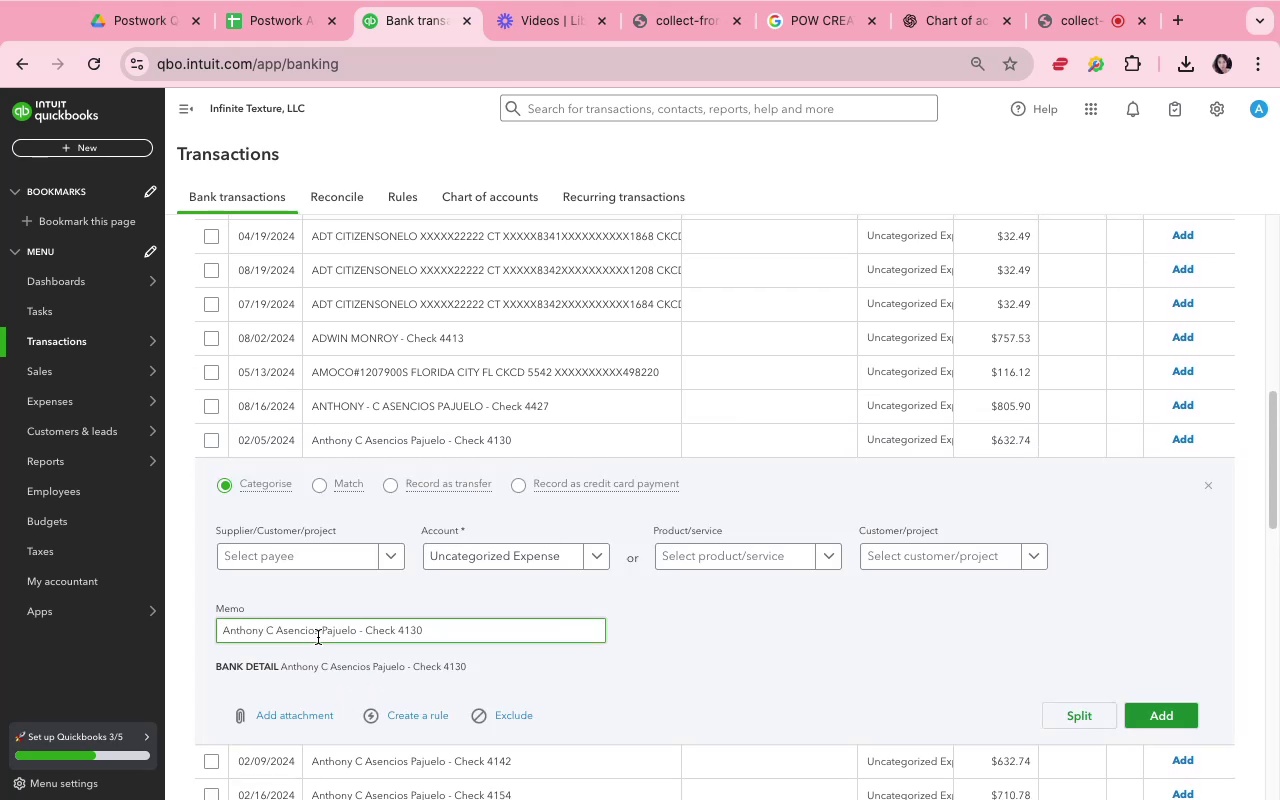 
left_click_drag(start_coordinate=[356, 631], to_coordinate=[220, 635])
 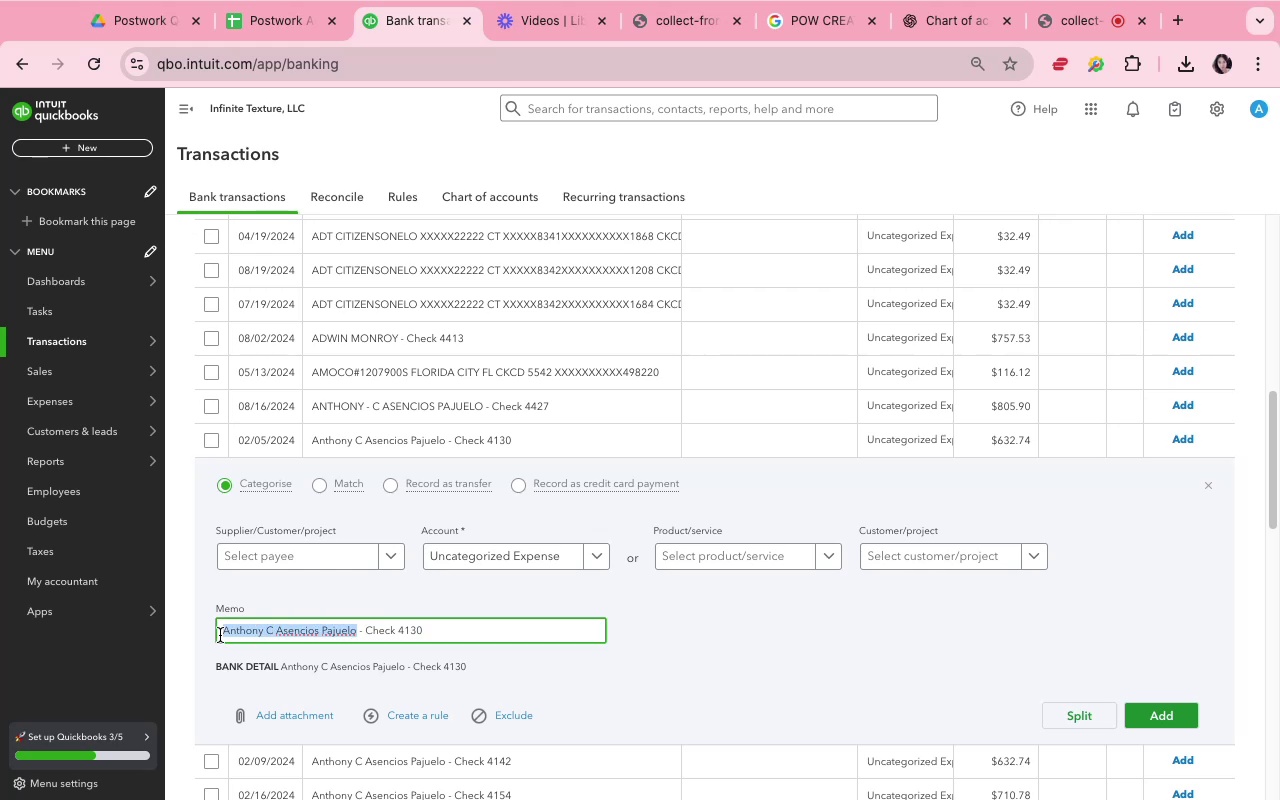 
key(Meta+C)
 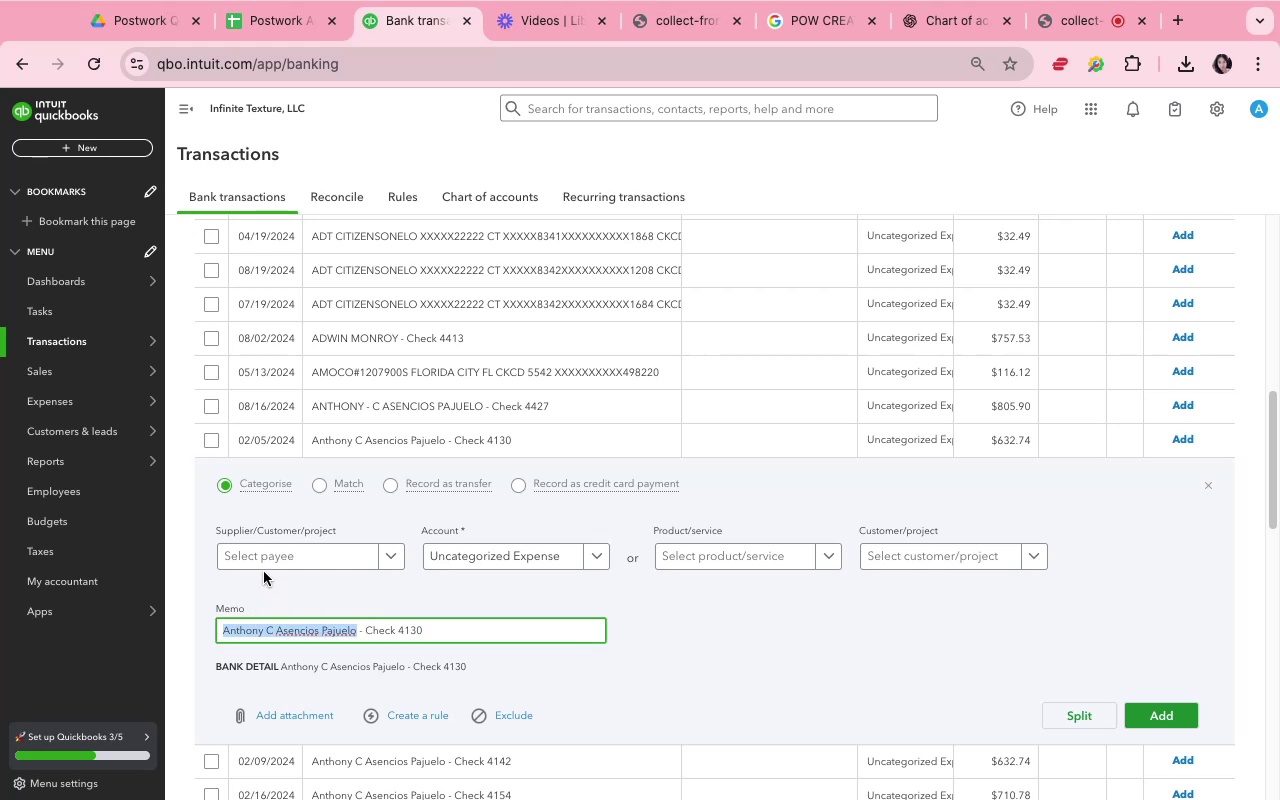 
left_click([264, 568])
 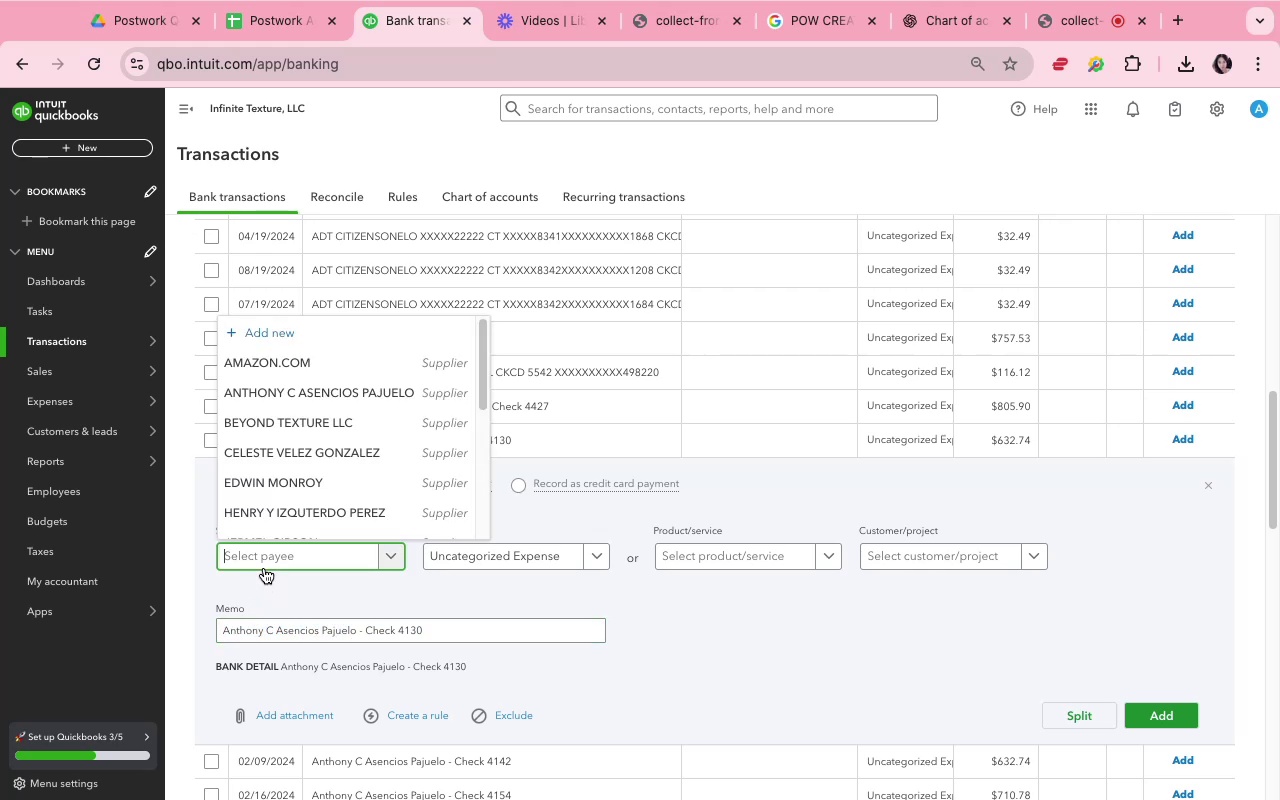 
key(Meta+V)
 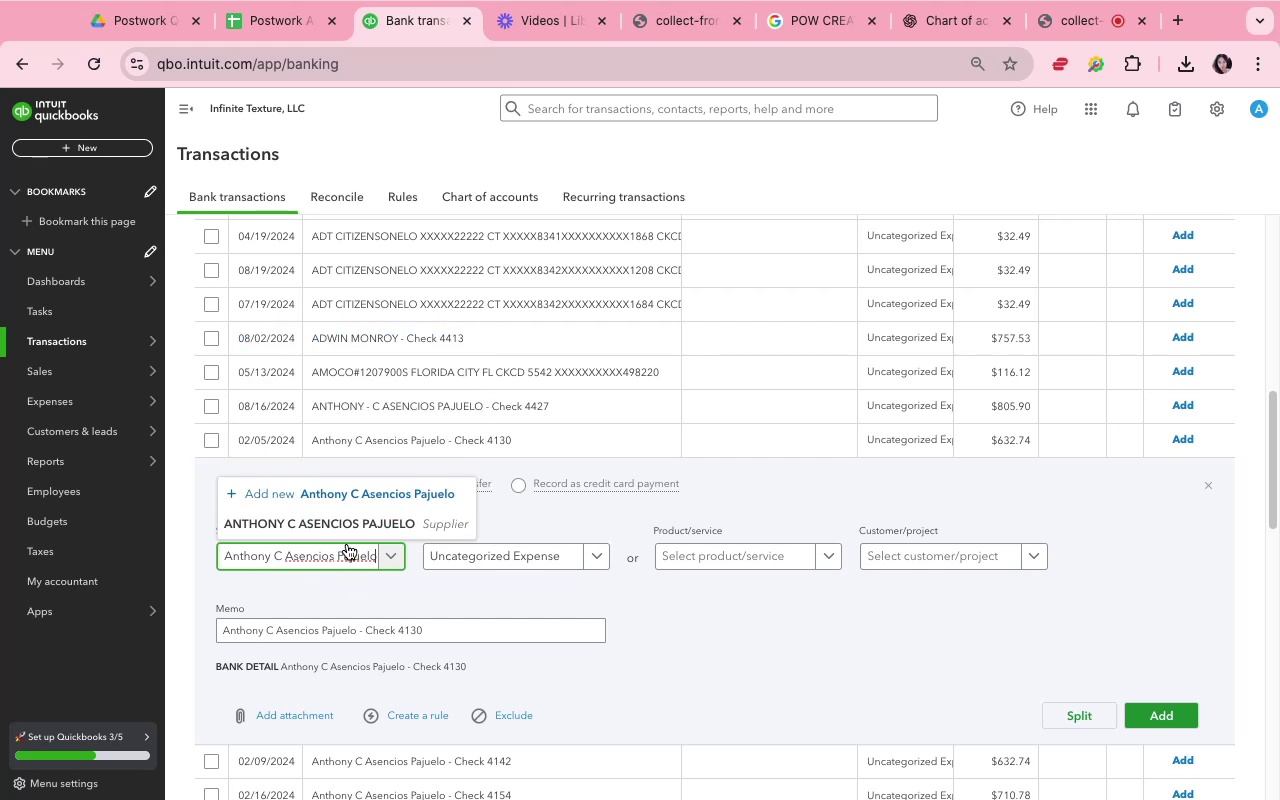 
left_click([343, 530])
 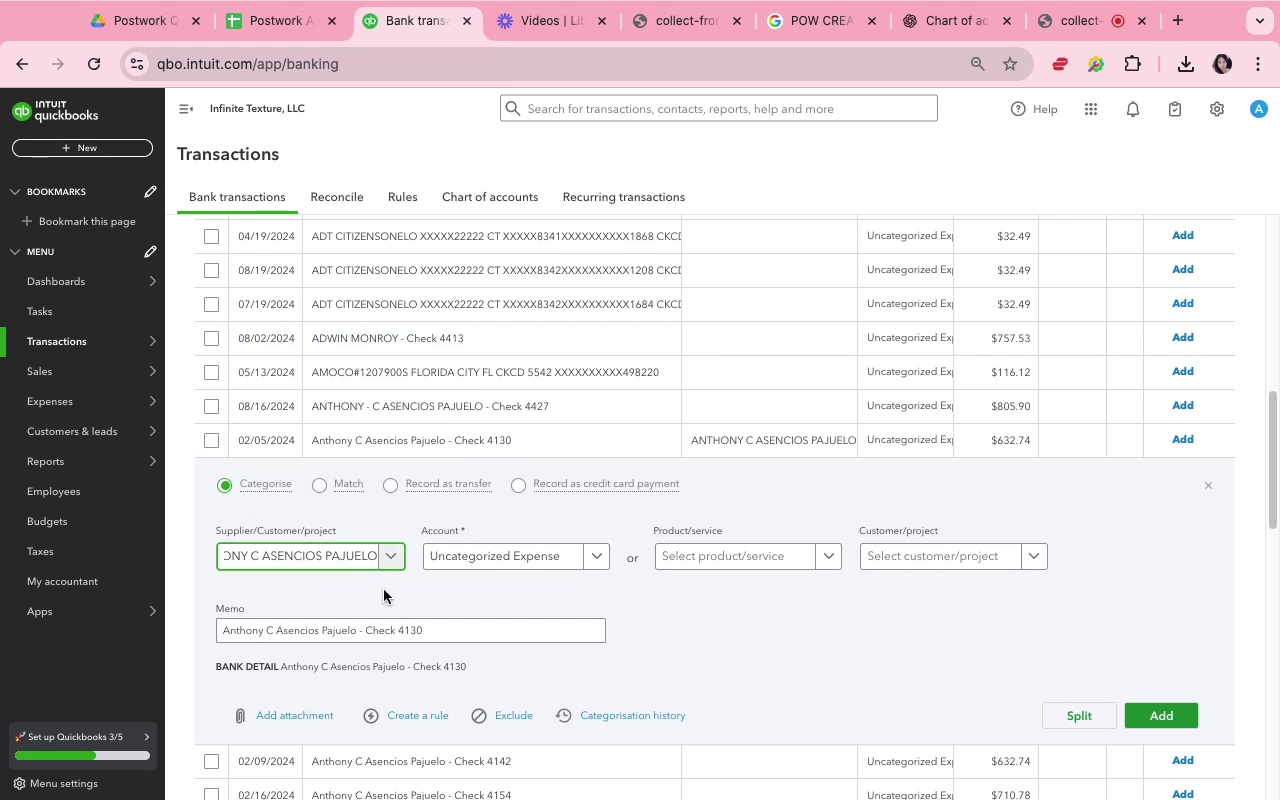 
left_click([384, 590])
 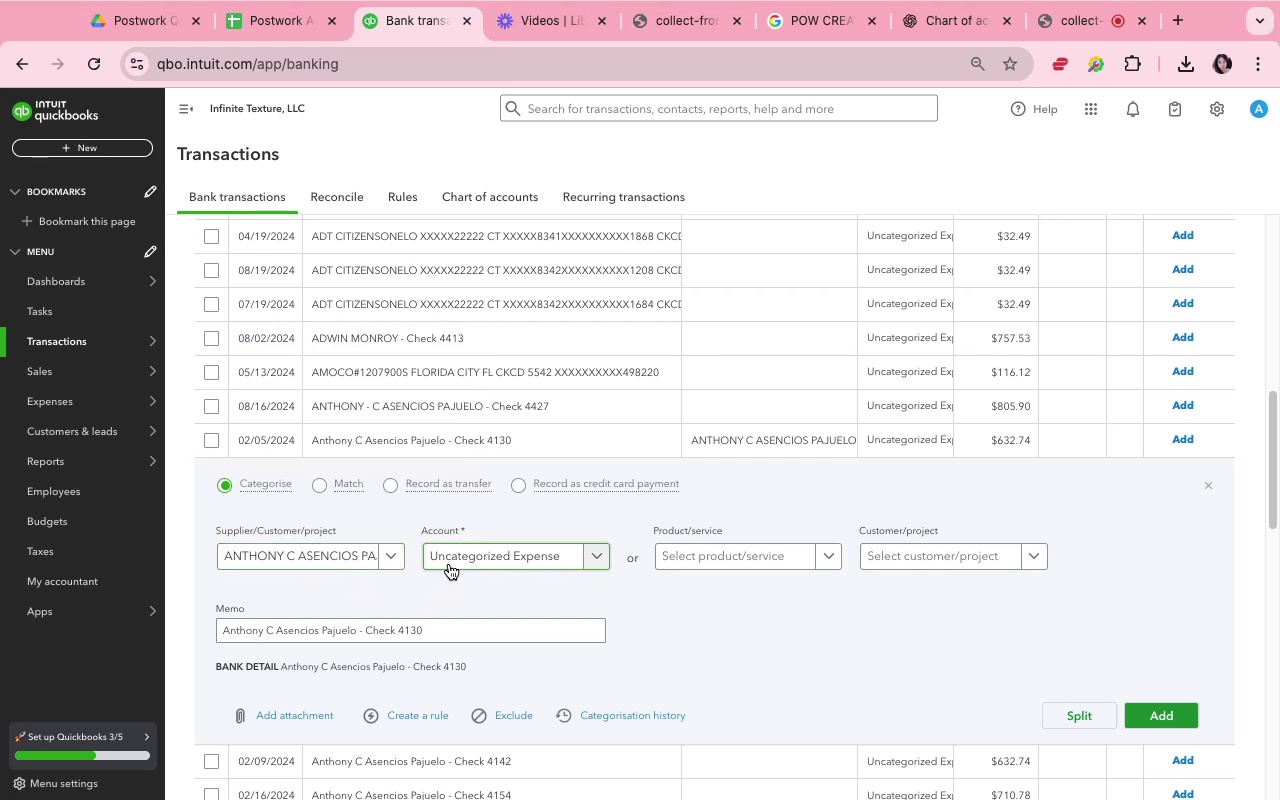 
left_click([449, 564])
 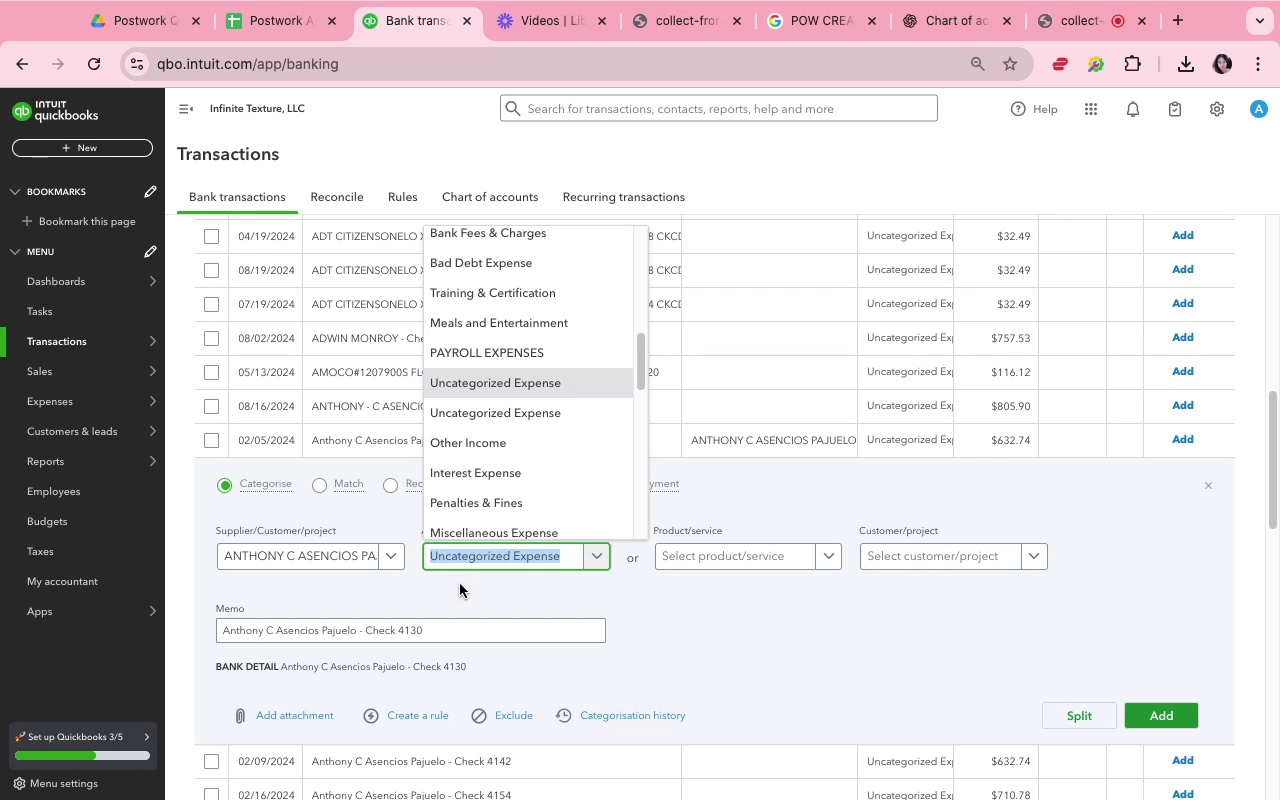 
wait(17.07)
 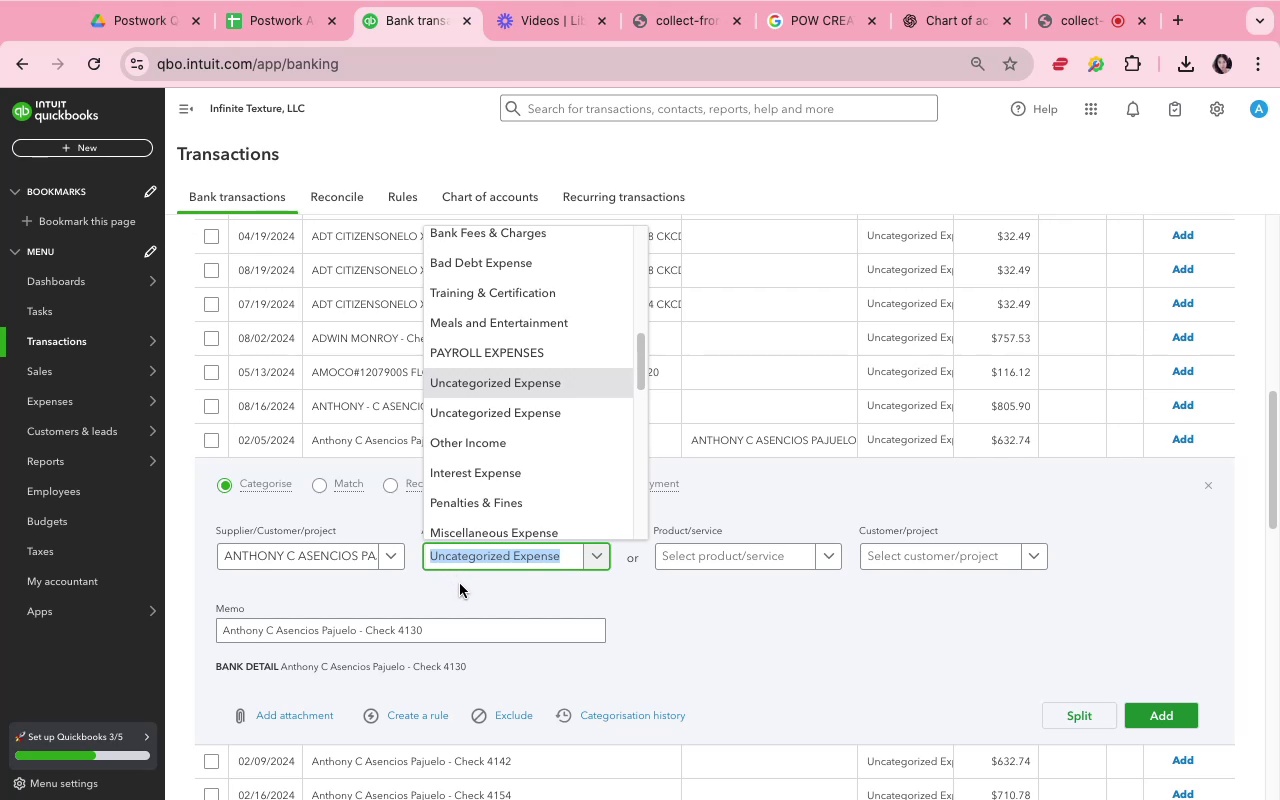 
scroll: coordinate [497, 467], scroll_direction: up, amount: 7.0
 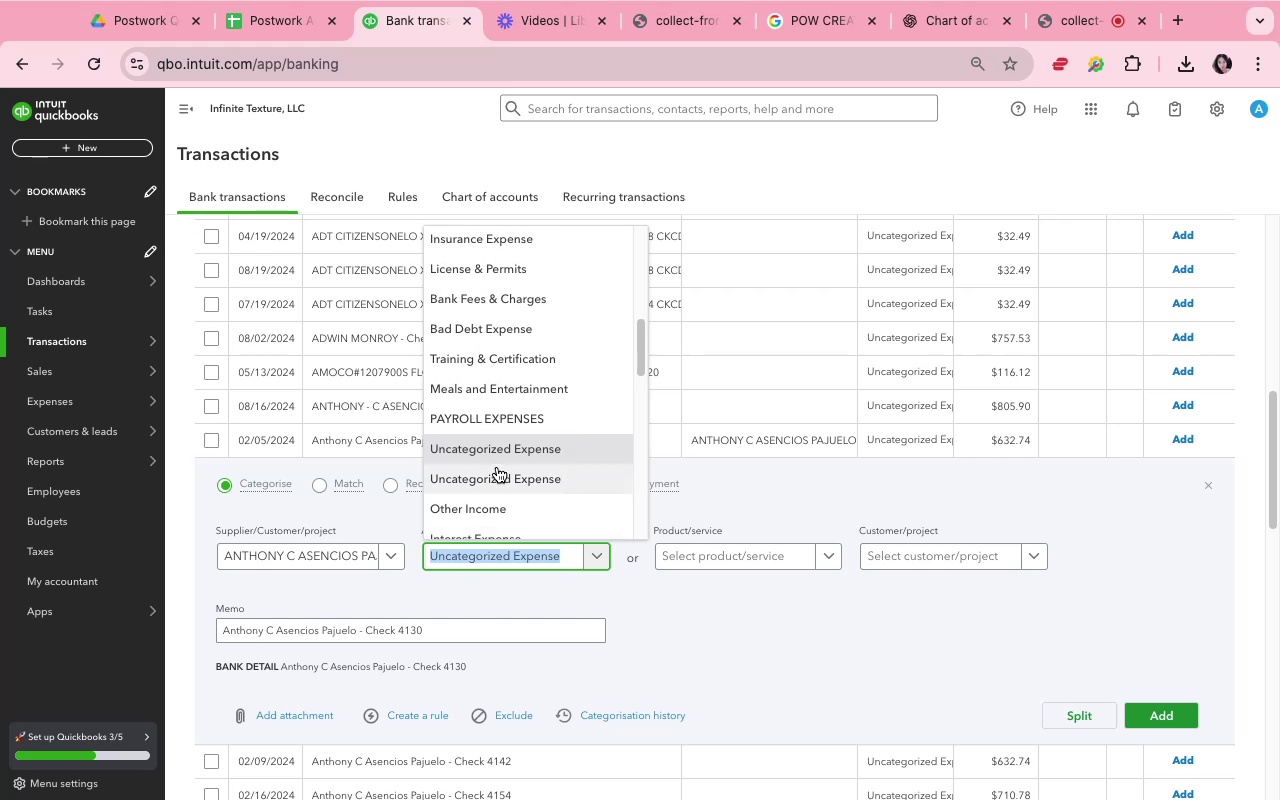 
type(cn)
 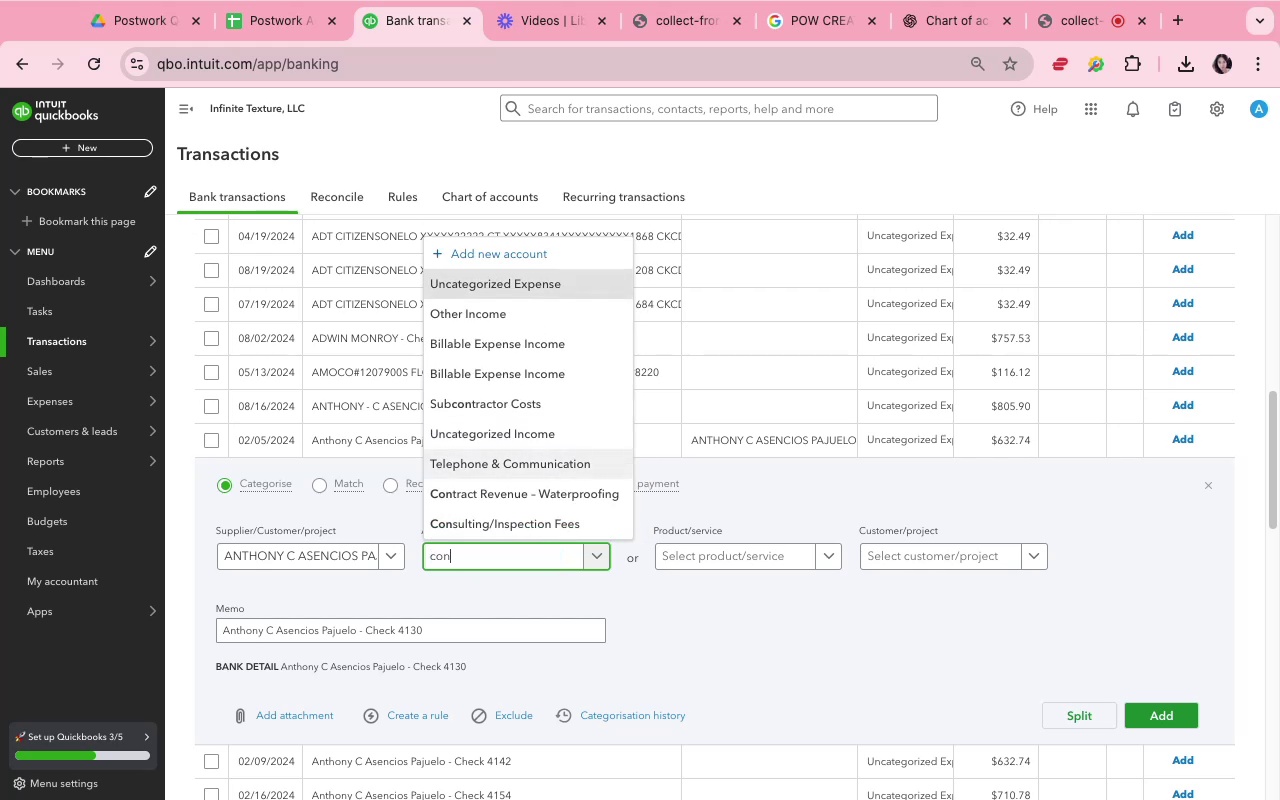 
hold_key(key=O, duration=0.31)
 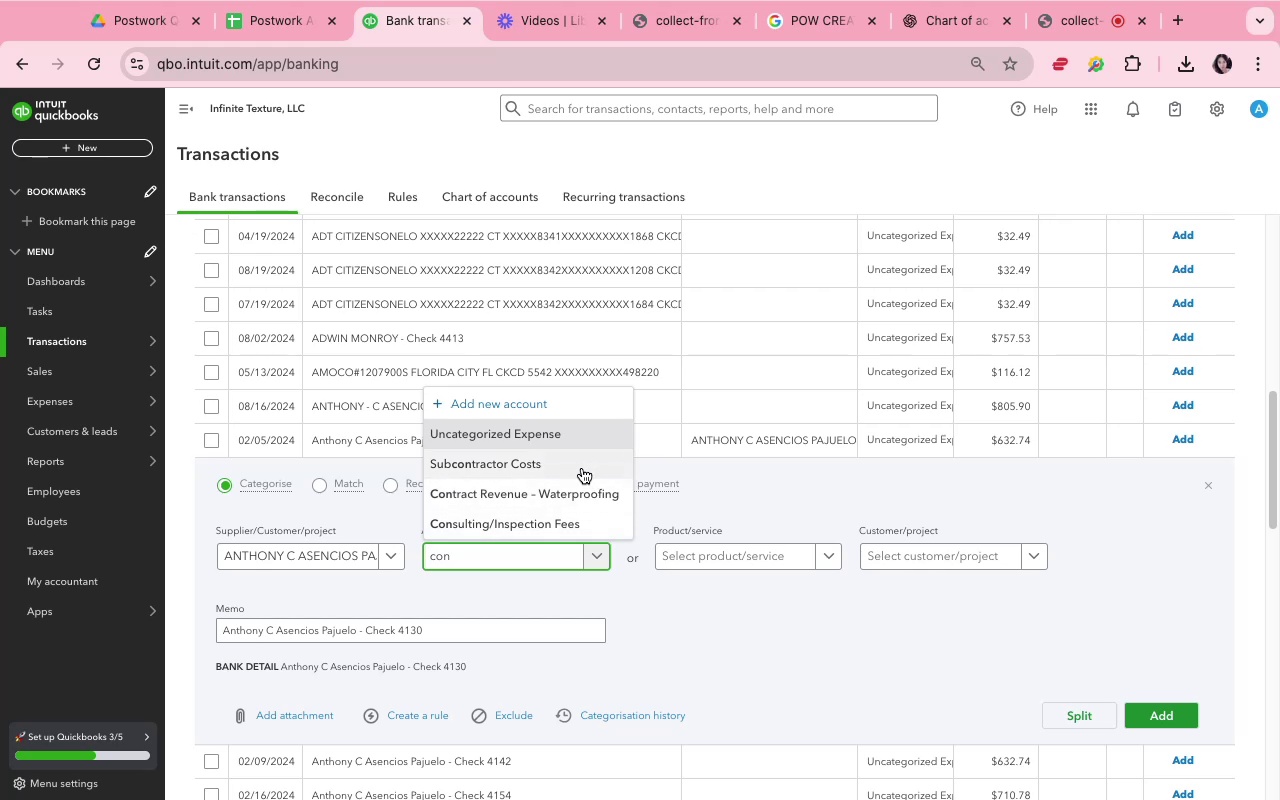 
wait(32.93)
 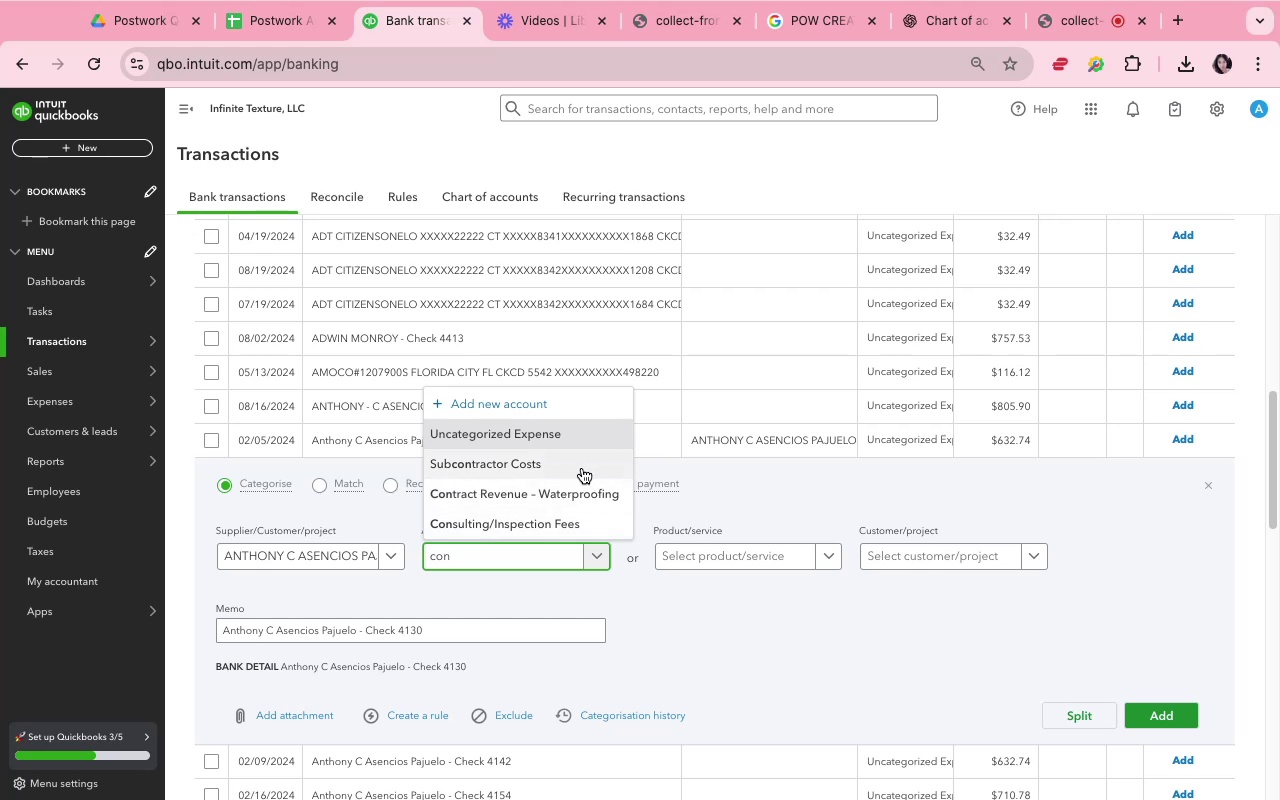 
left_click([582, 468])
 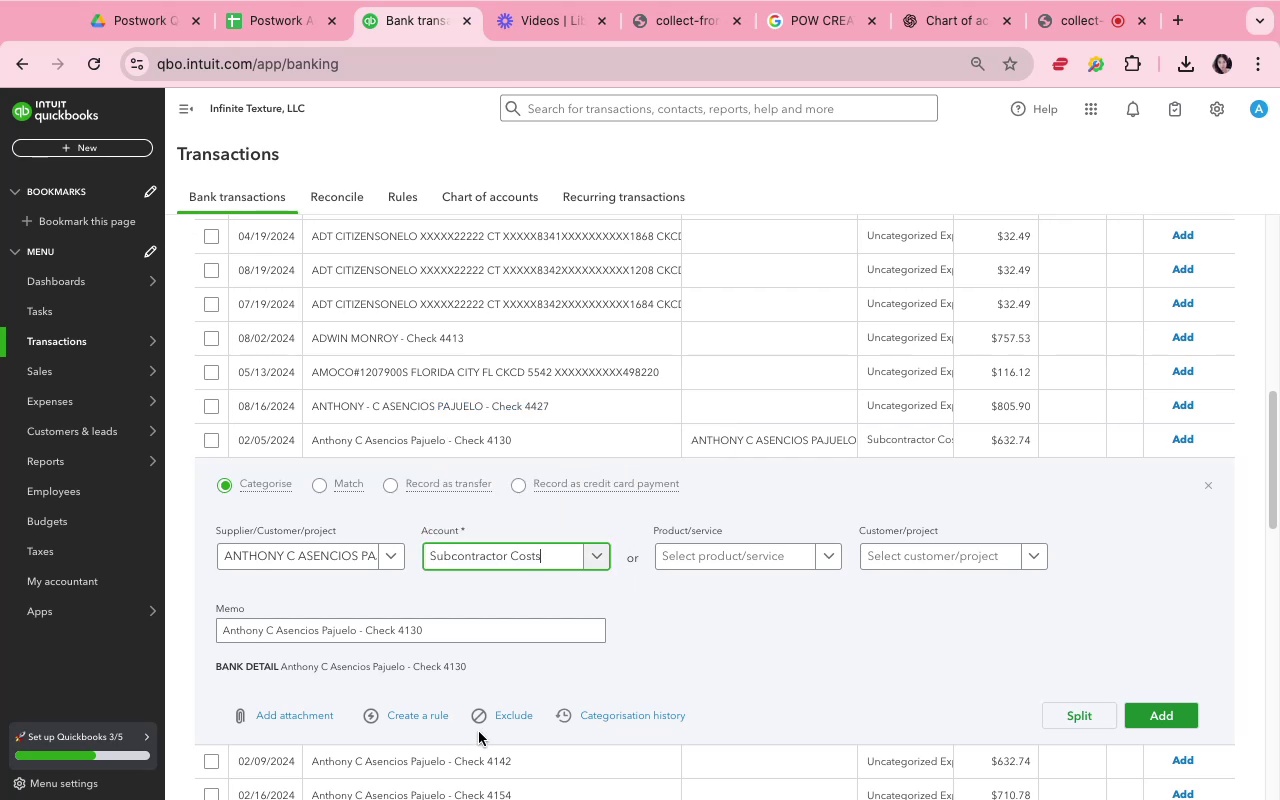 
left_click([437, 718])
 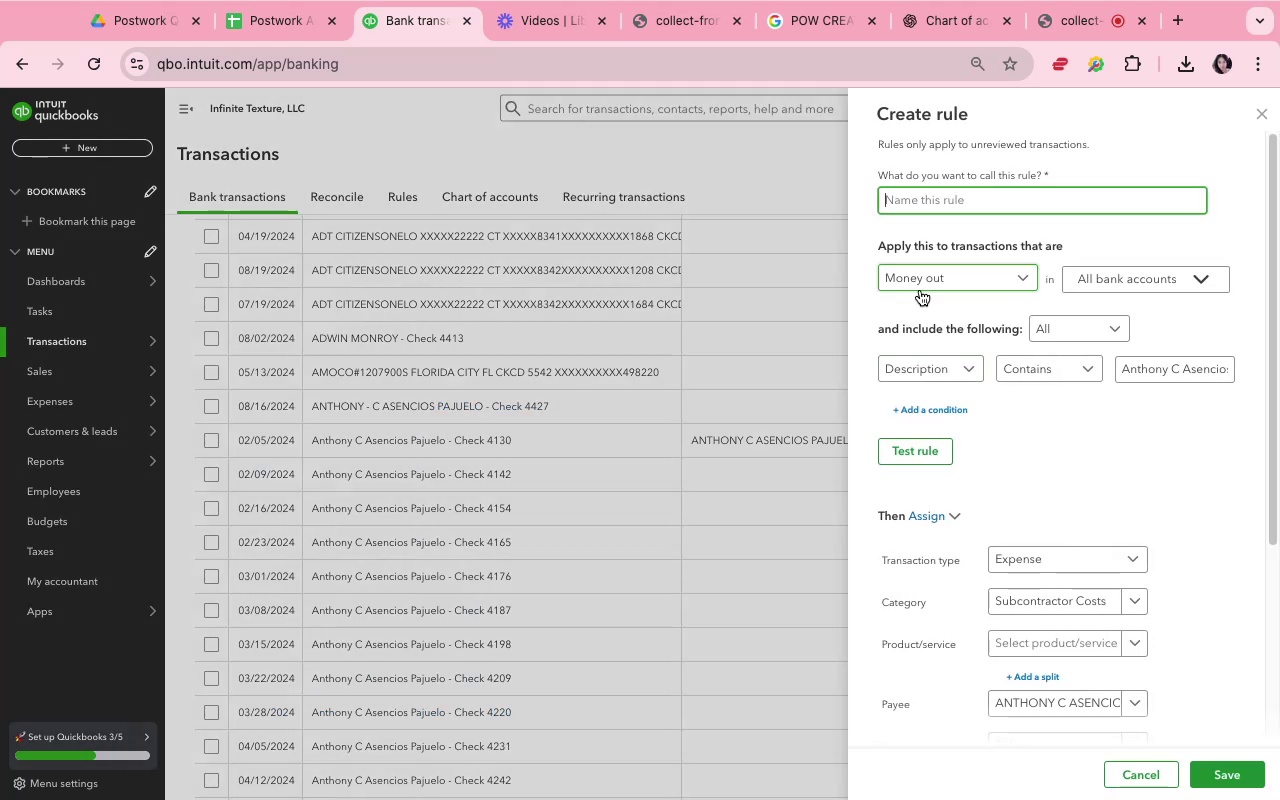 
type(anthony)
 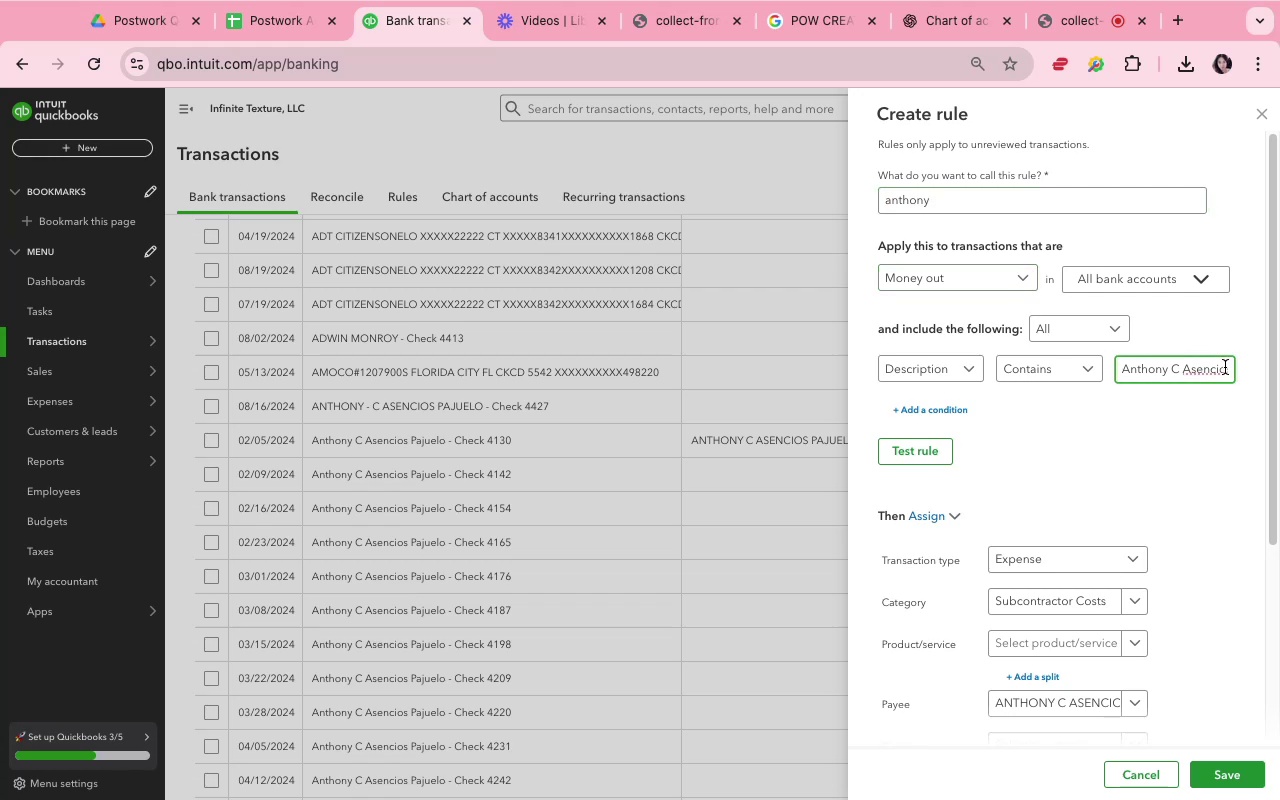 
wait(5.68)
 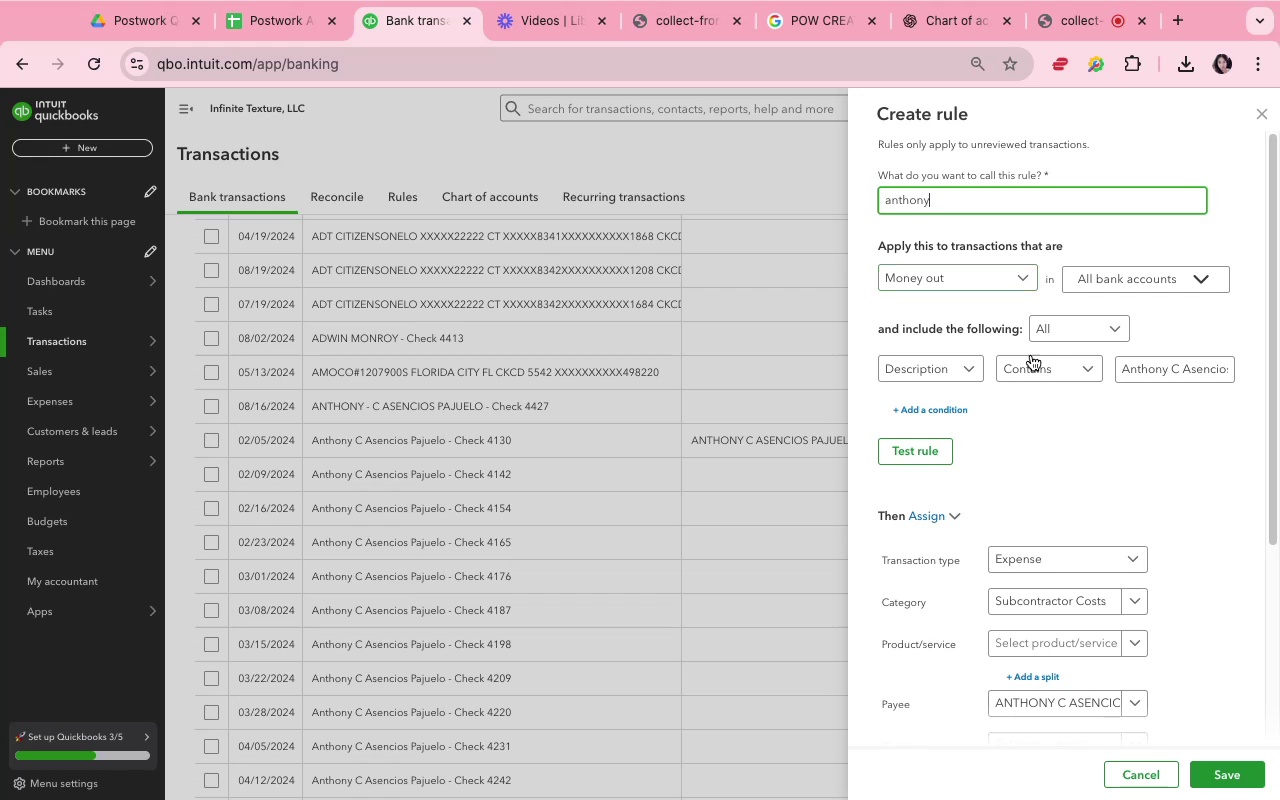 
key(ArrowRight)
 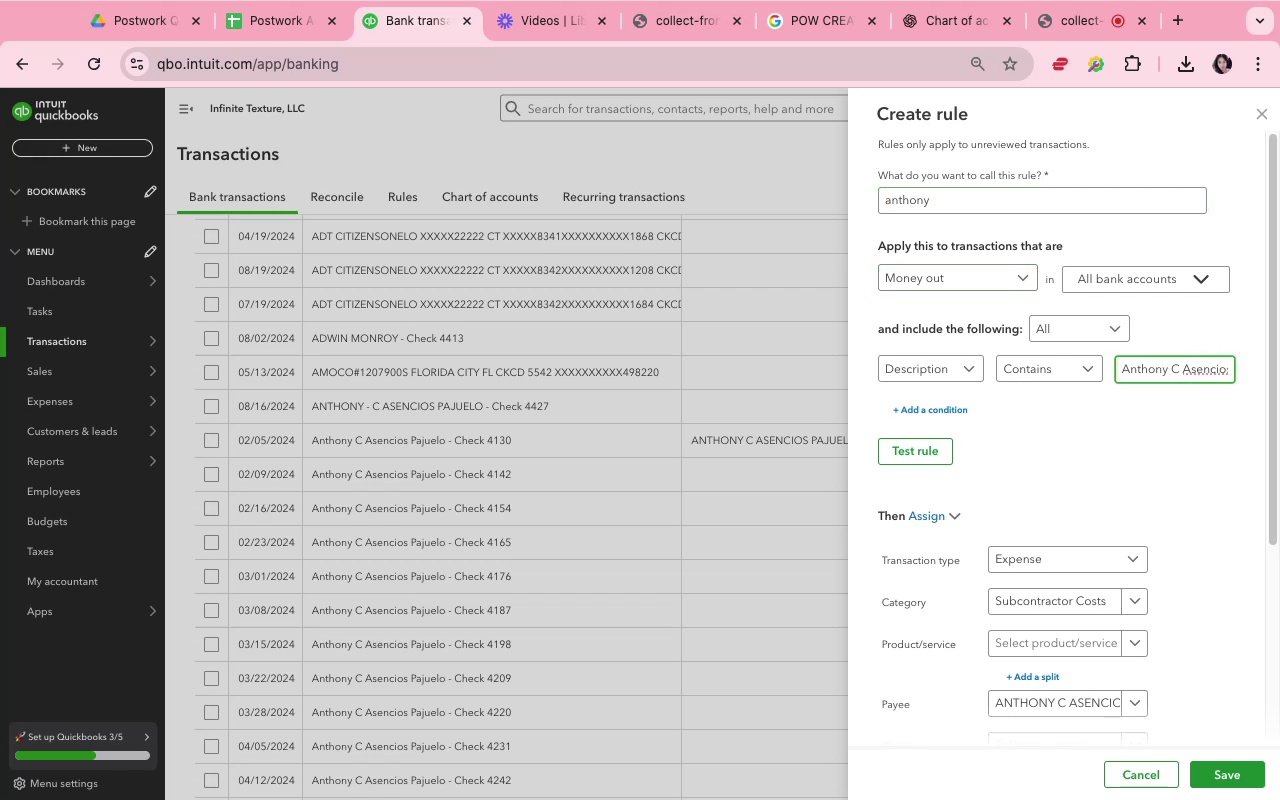 
hold_key(key=ArrowRight, duration=0.31)
 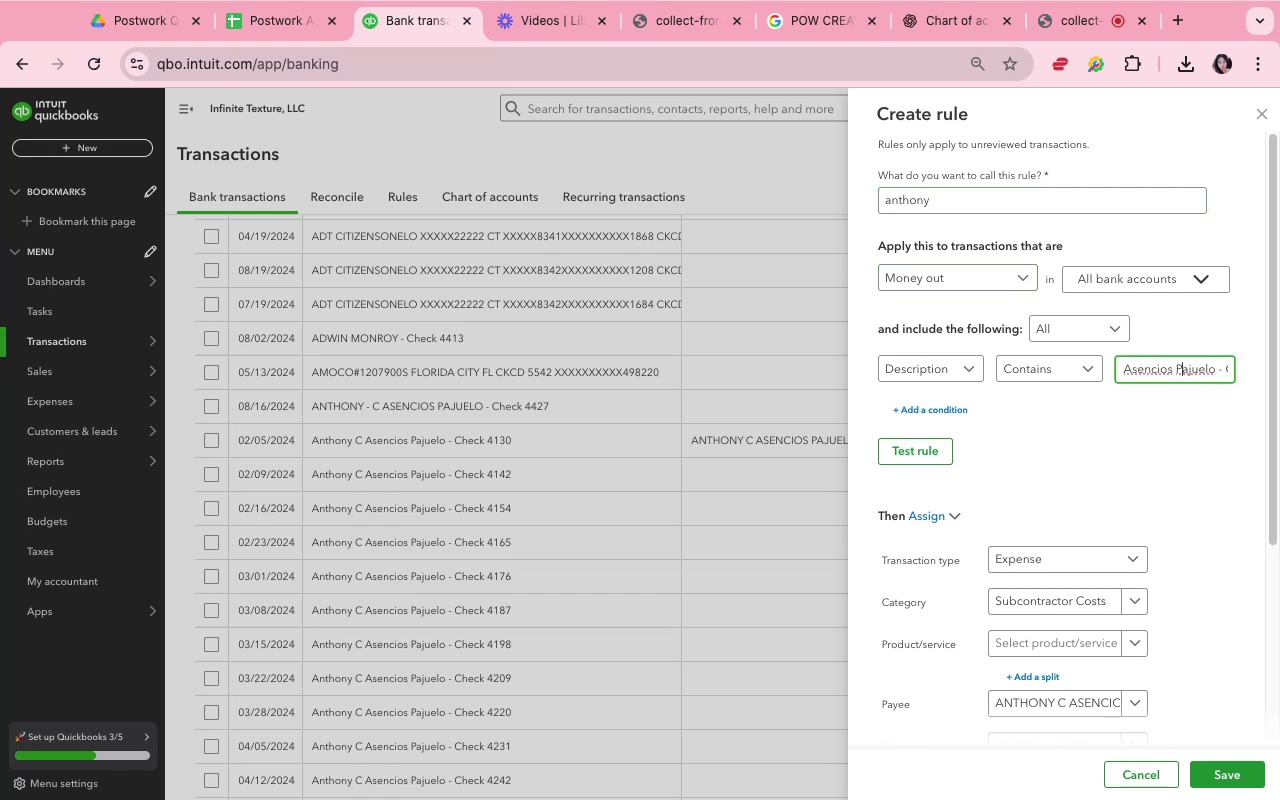 
key(ArrowRight)
 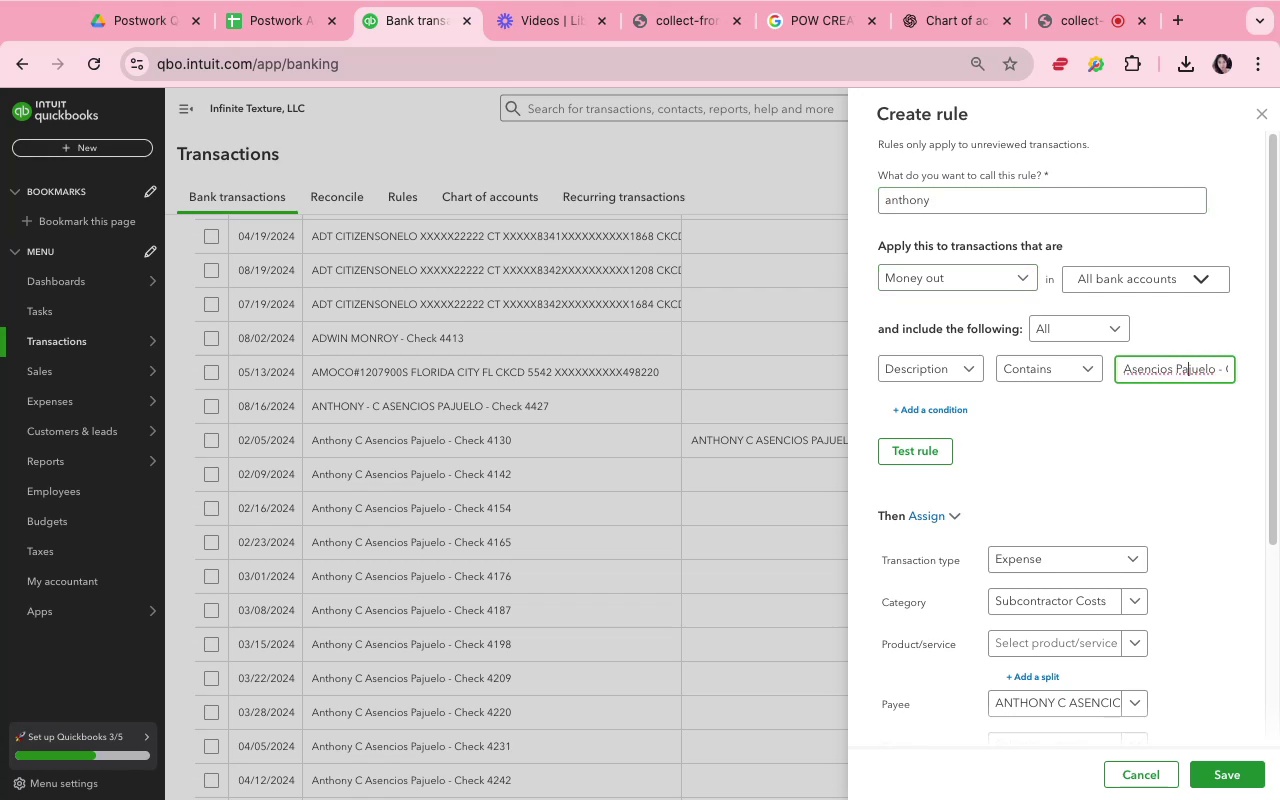 
key(ArrowRight)
 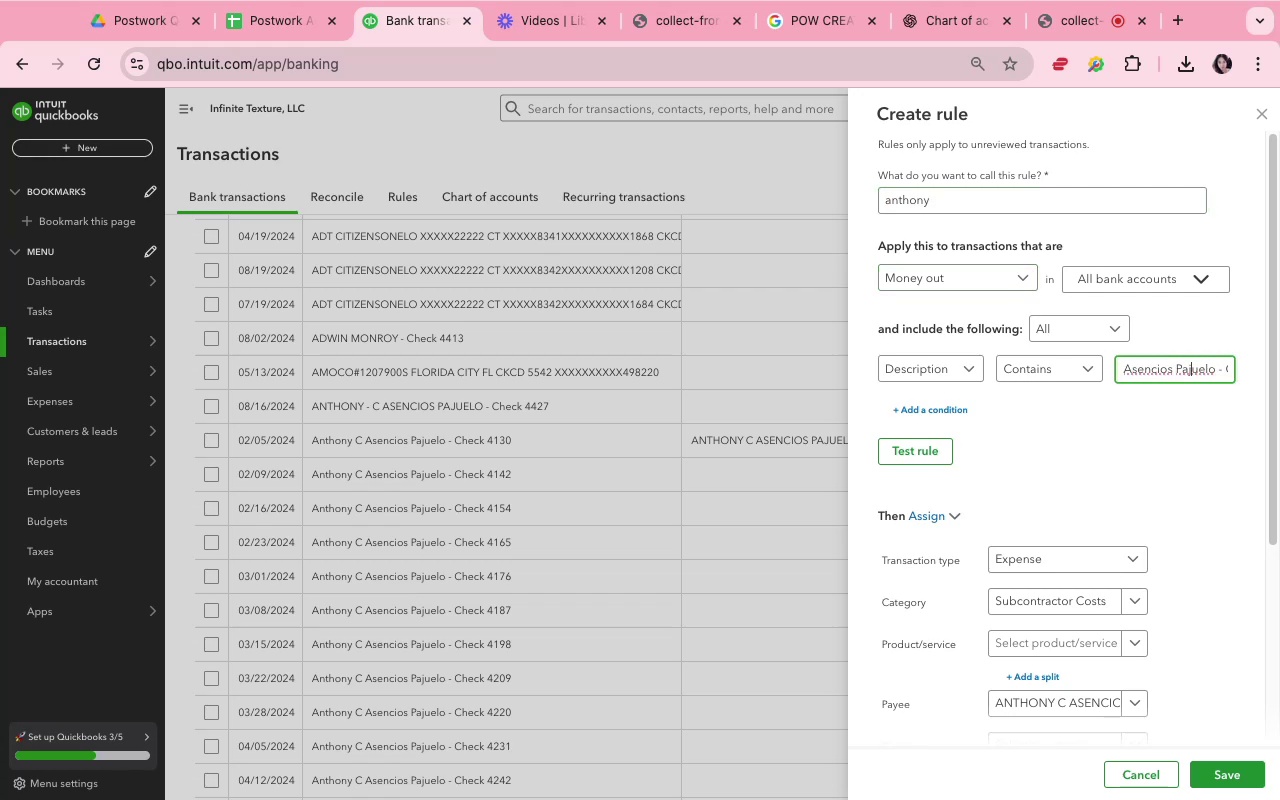 
key(ArrowRight)
 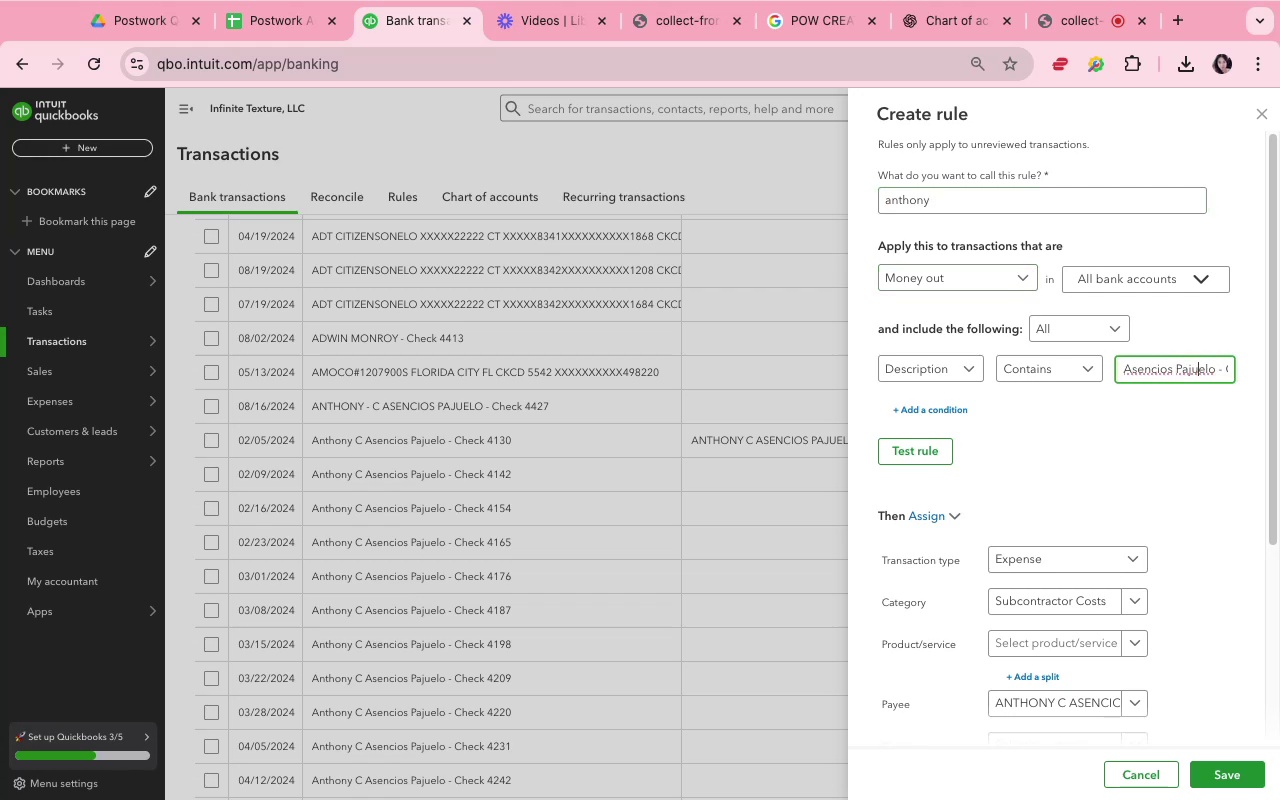 
key(ArrowRight)
 